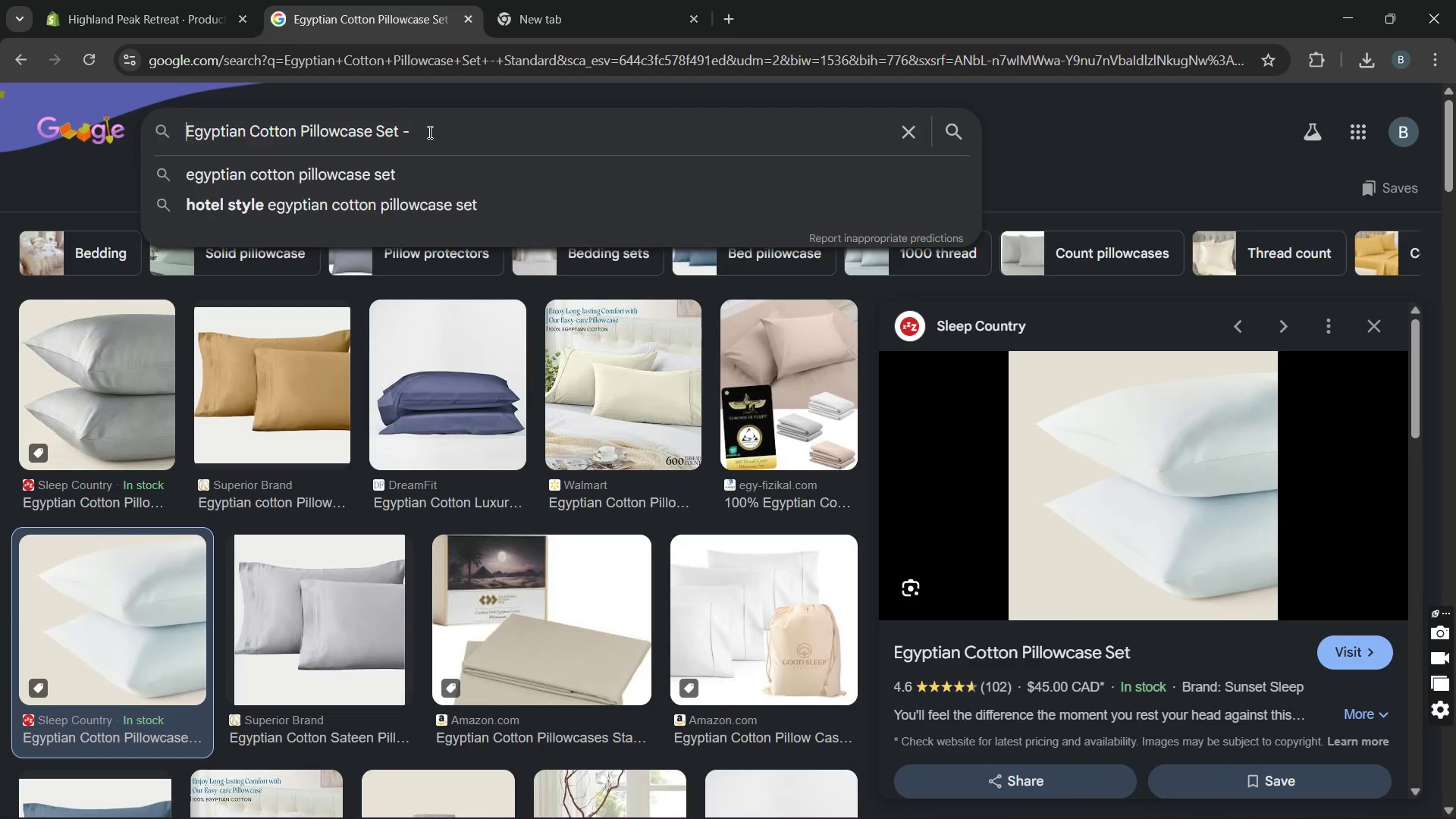 
key(ArrowLeft)
 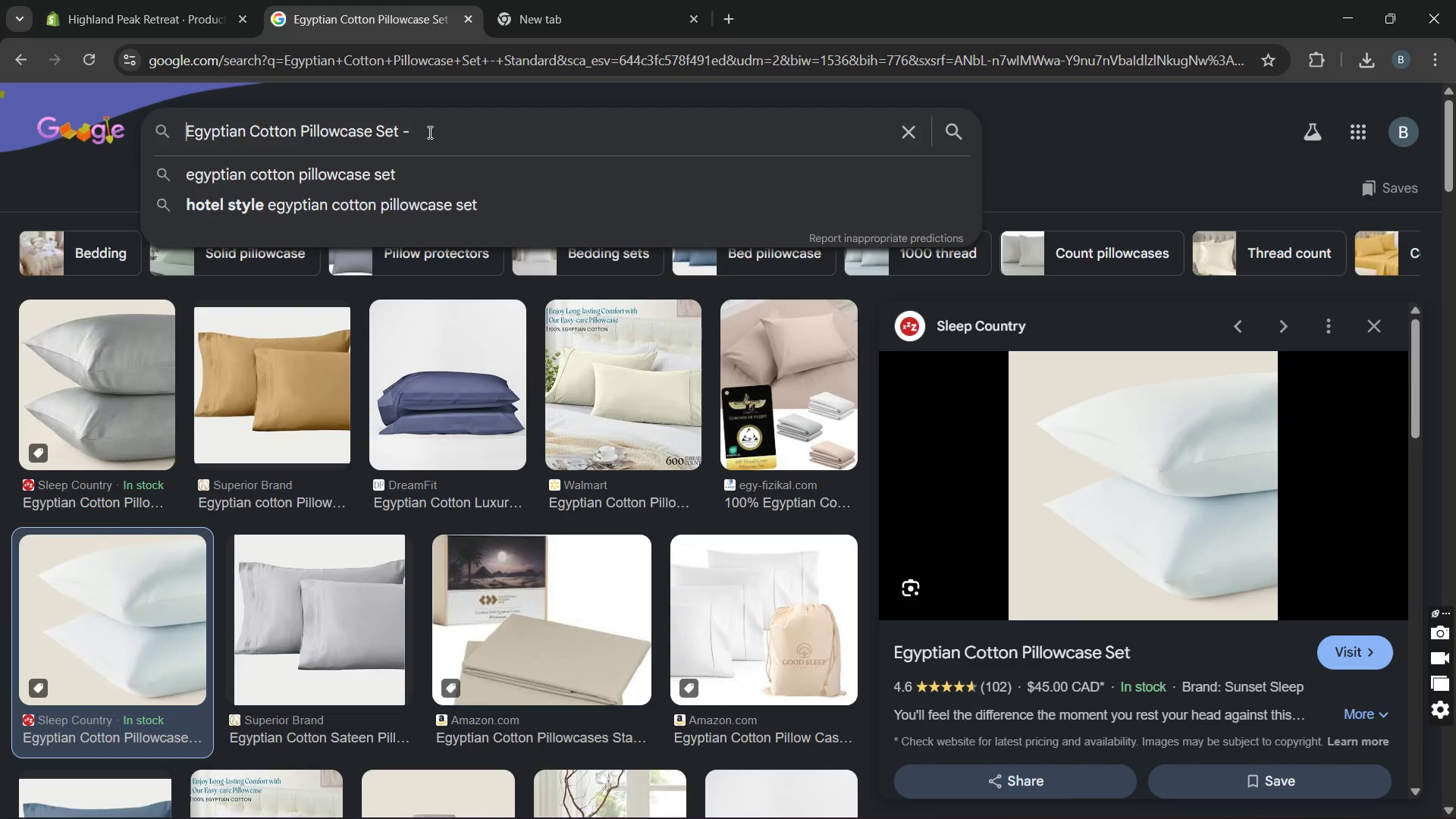 
key(ArrowLeft)
 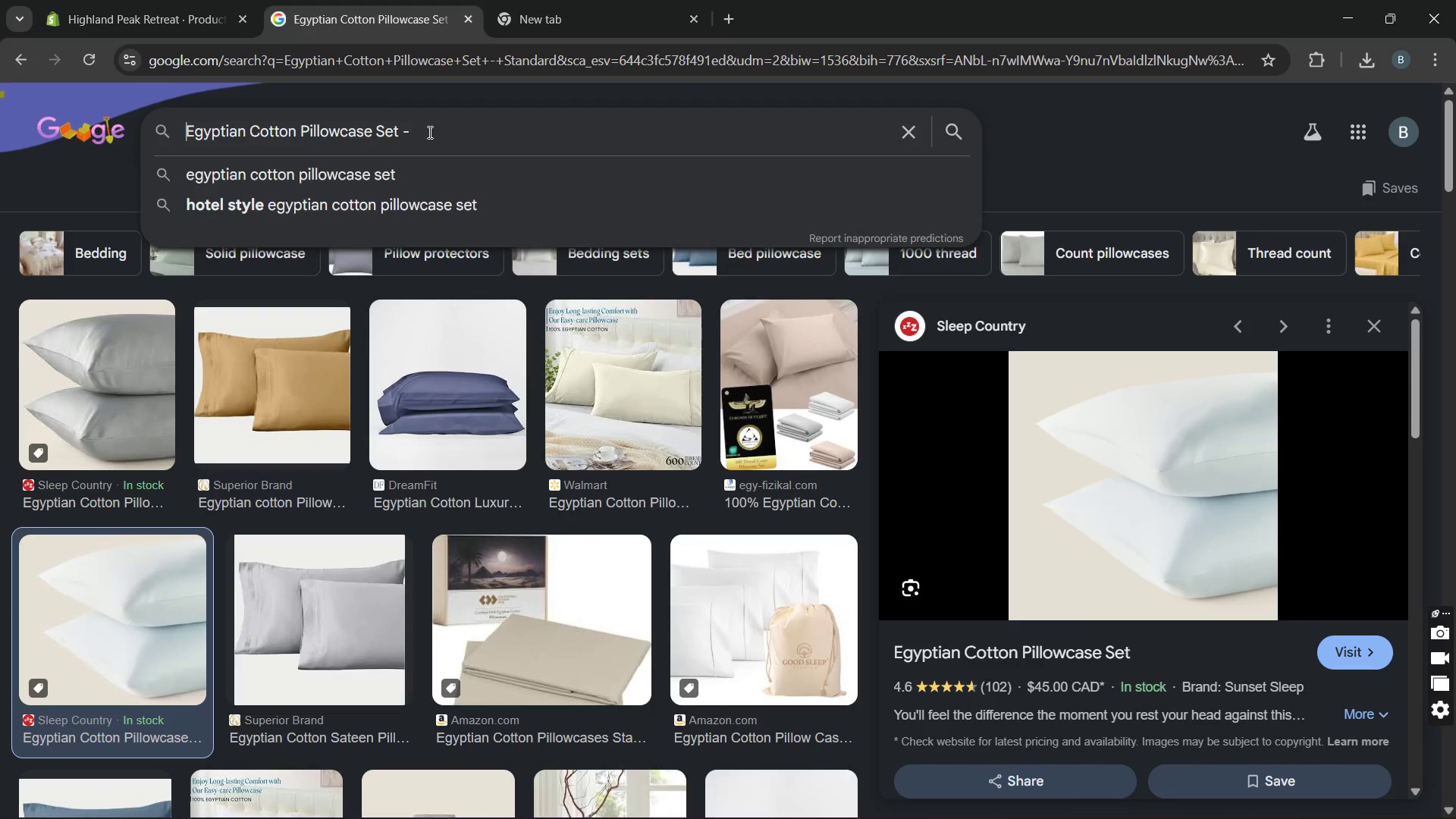 
key(ArrowLeft)
 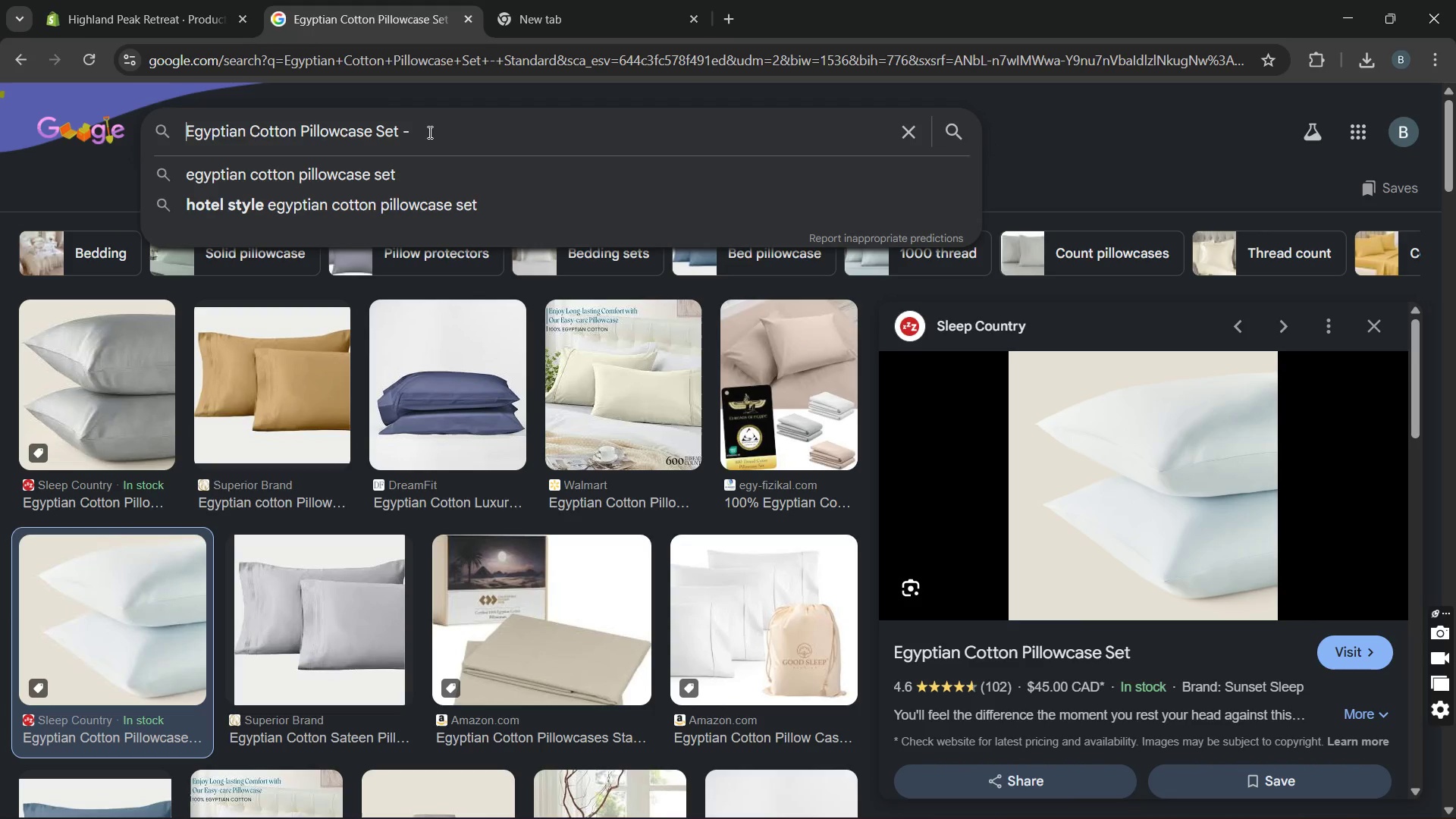 
key(ArrowLeft)
 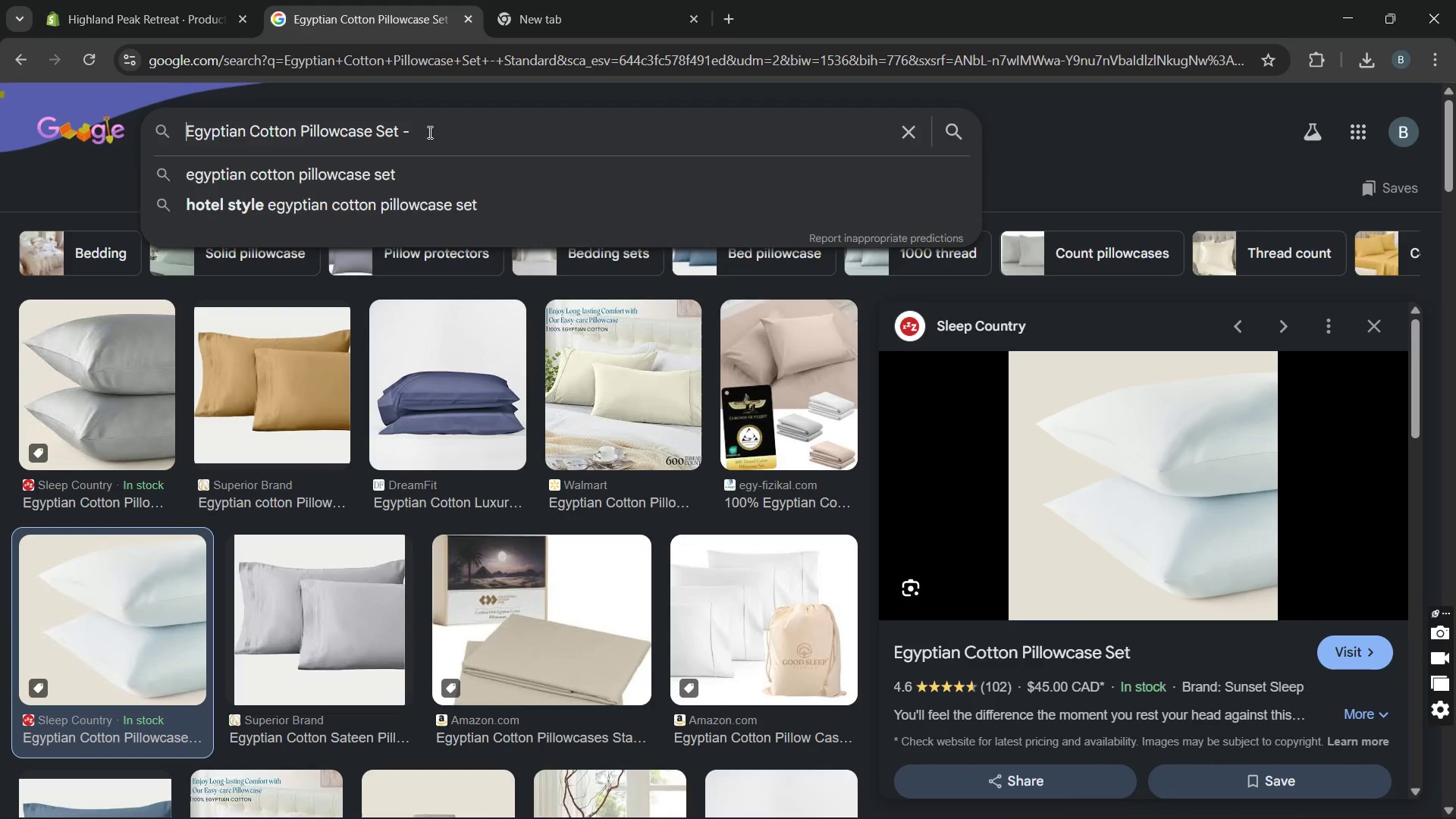 
key(ArrowLeft)
 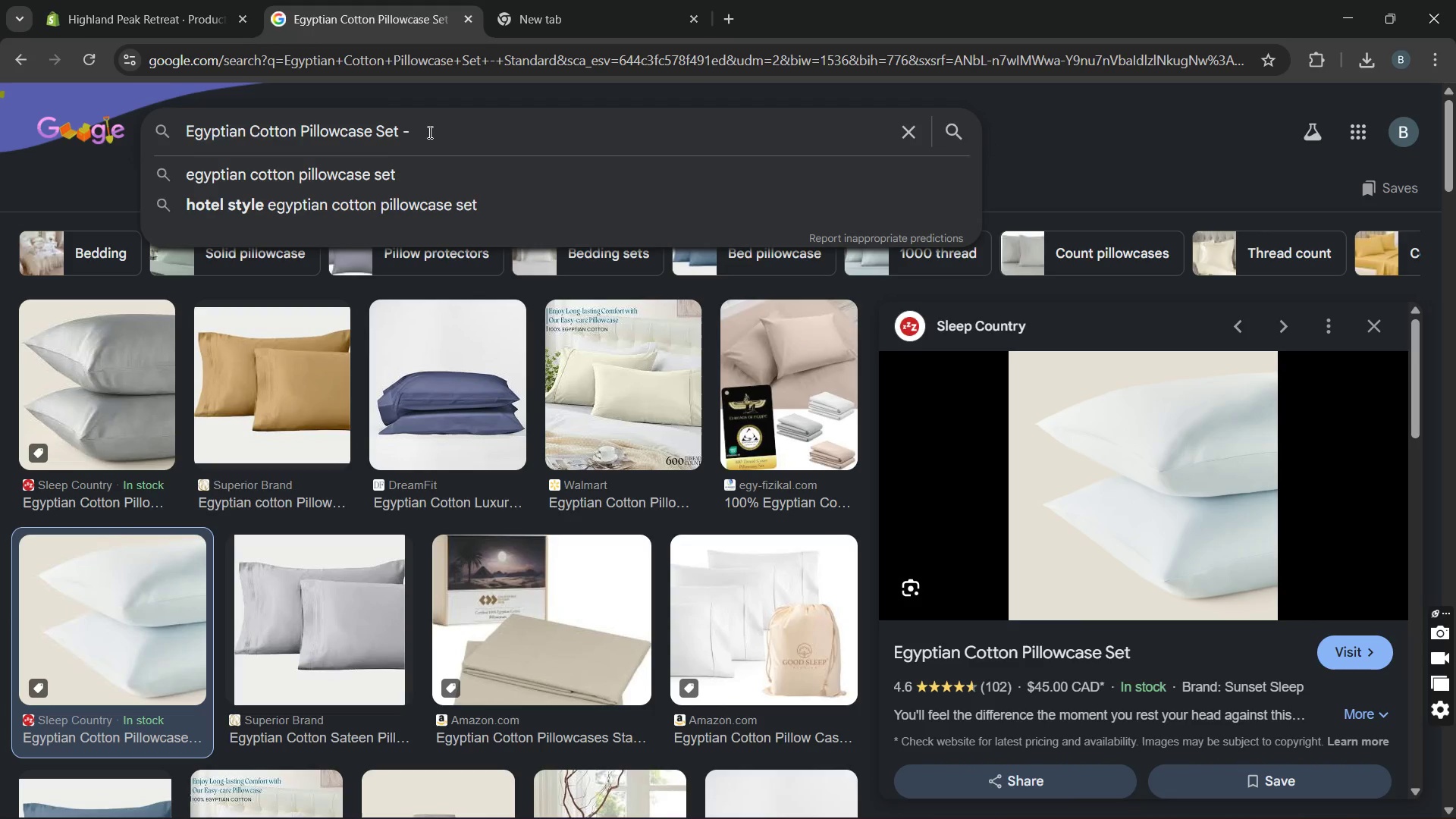 
key(Control+ControlLeft)
 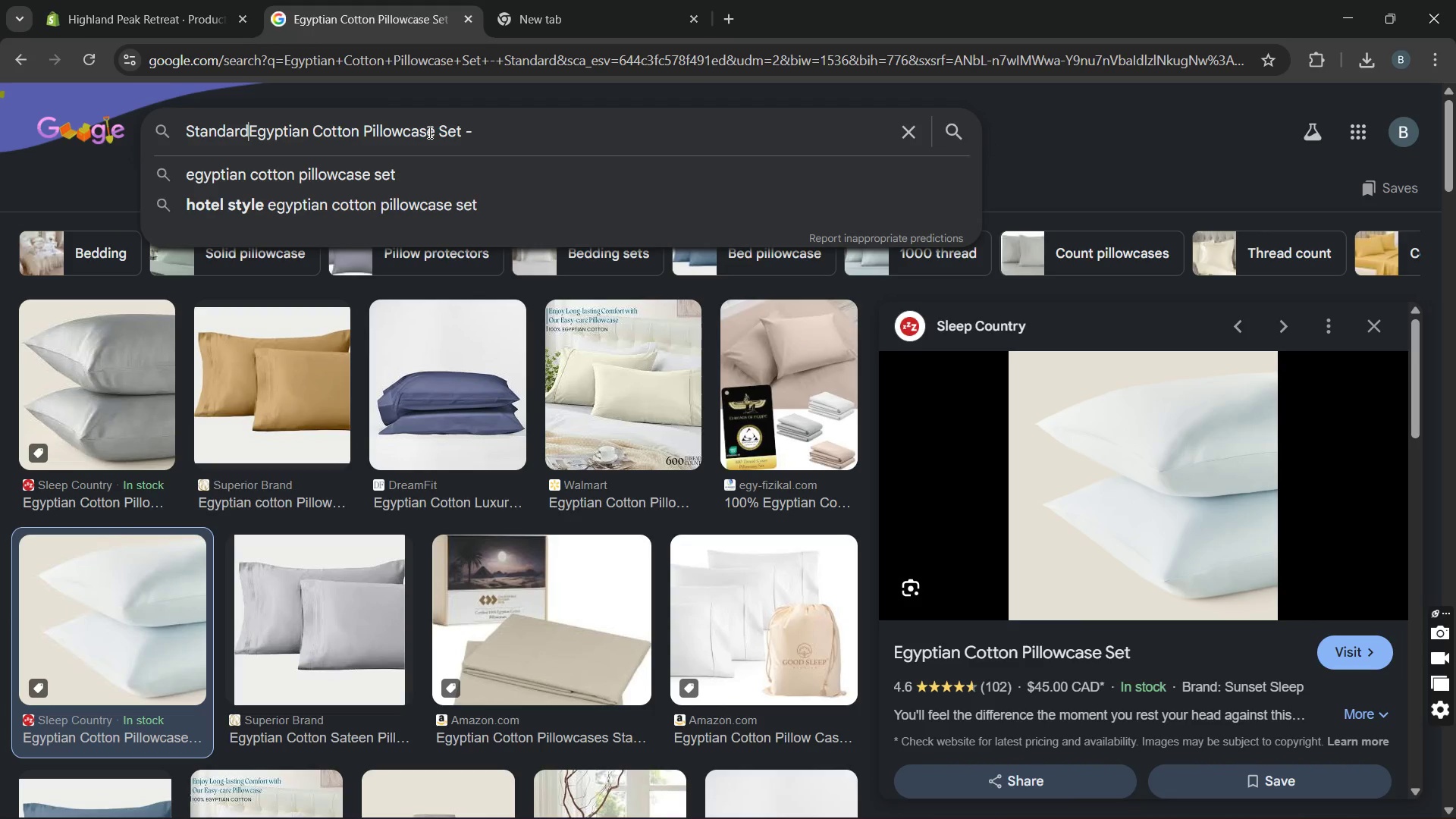 
key(Control+V)
 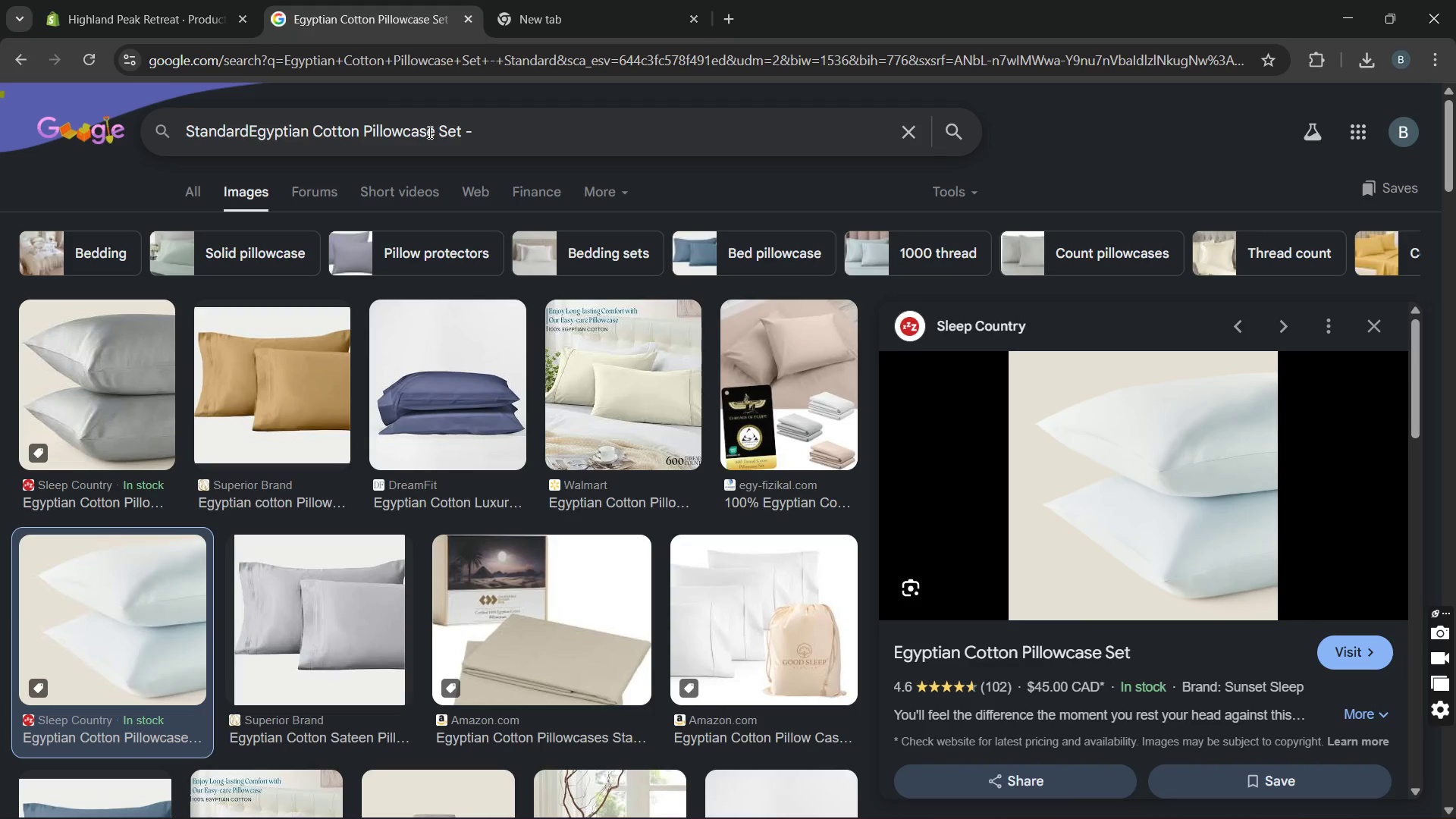 
key(Space)
 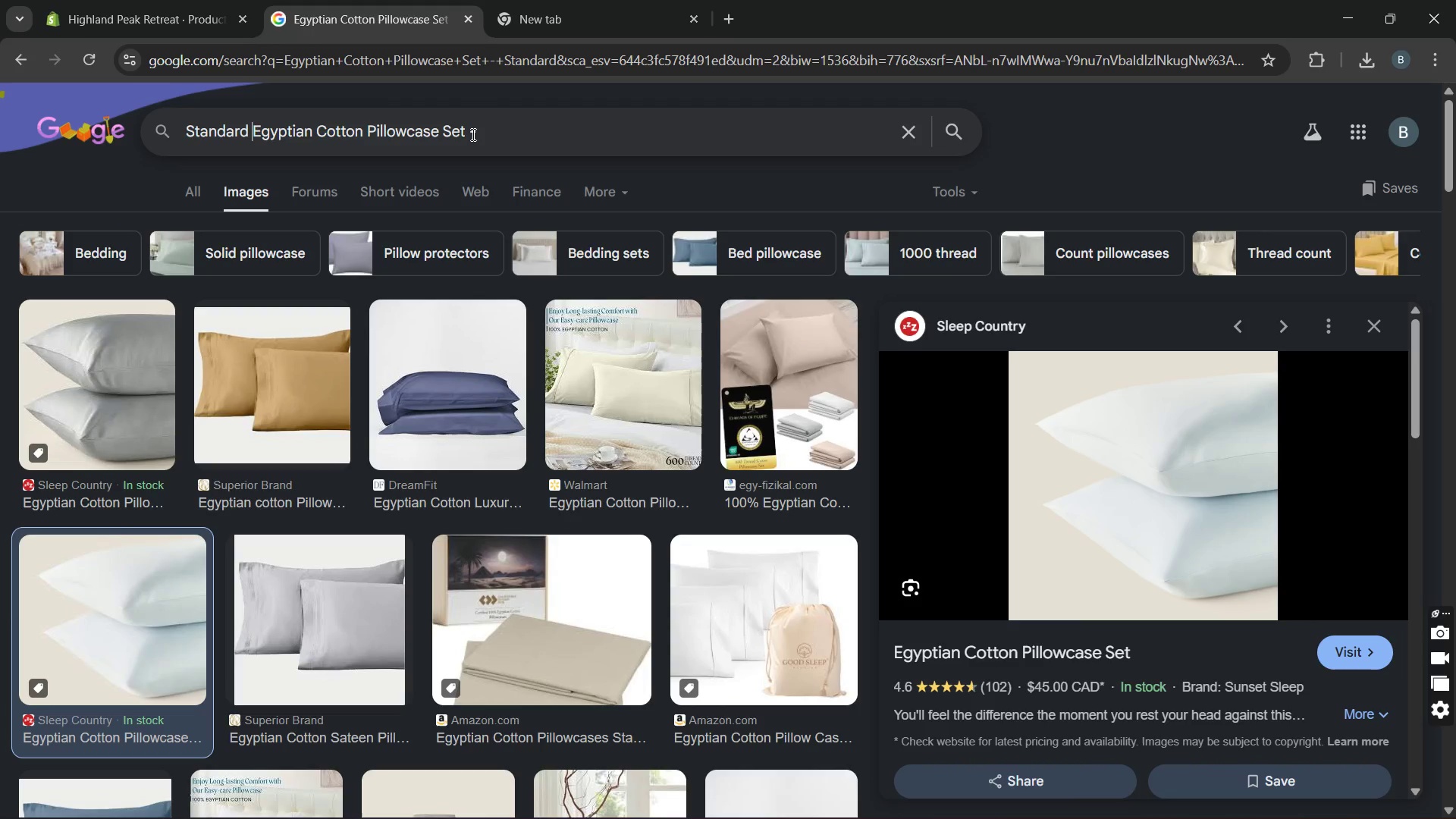 
left_click([482, 134])
 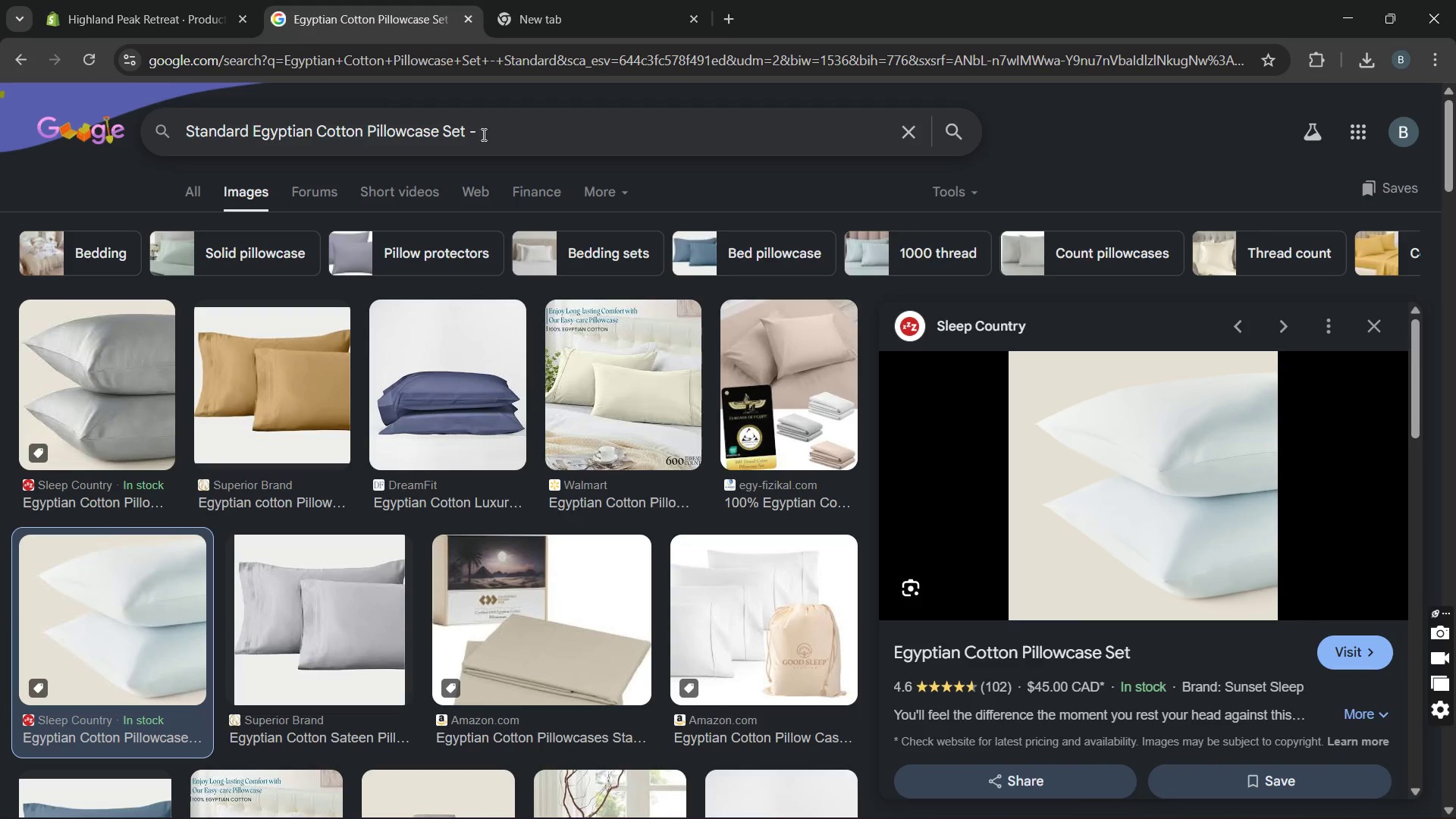 
key(Backspace)
key(Backspace)
type(i)
key(Backspace)
type(on bed)
 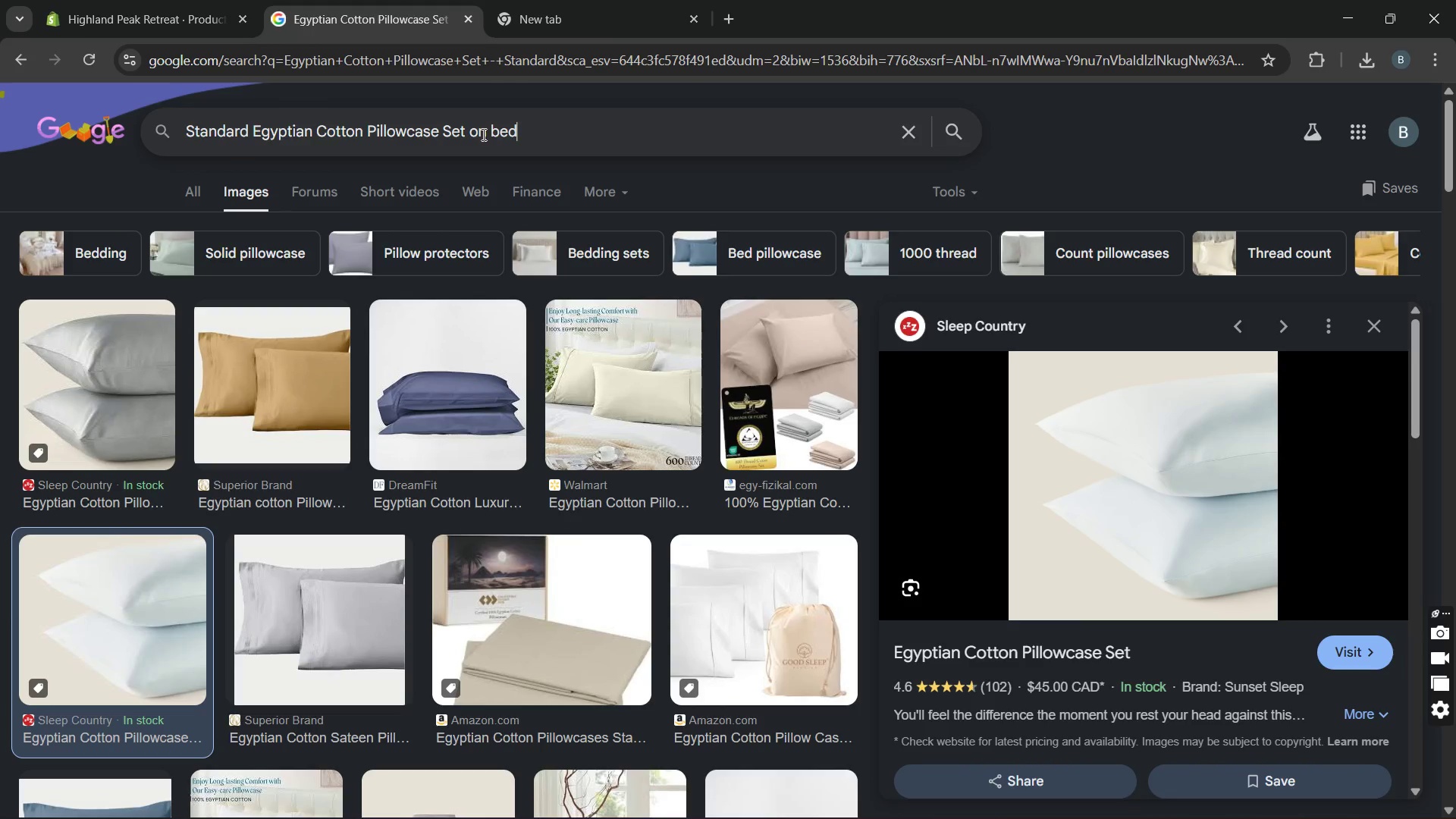 
key(Enter)
 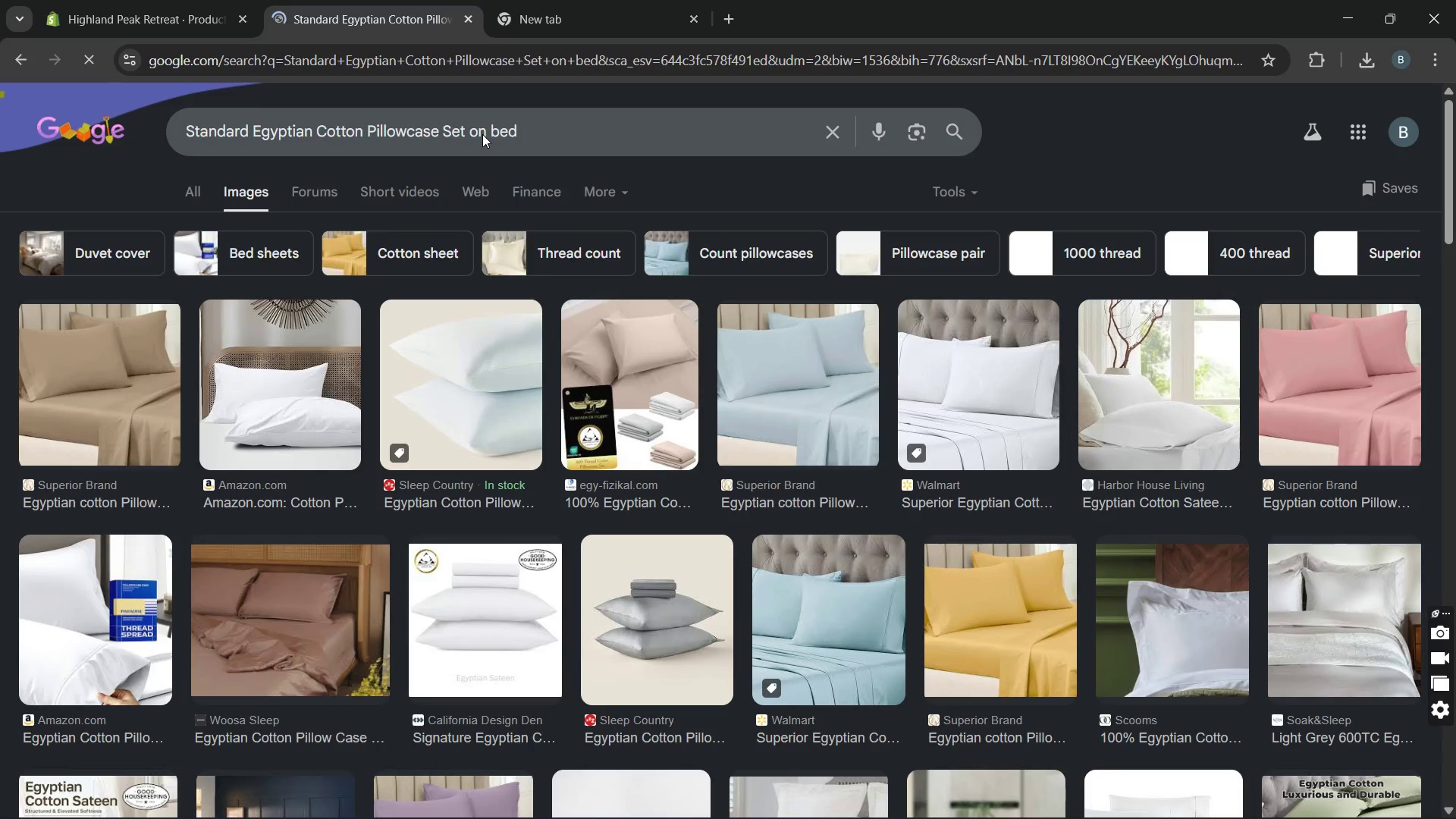 
left_click([135, 378])
 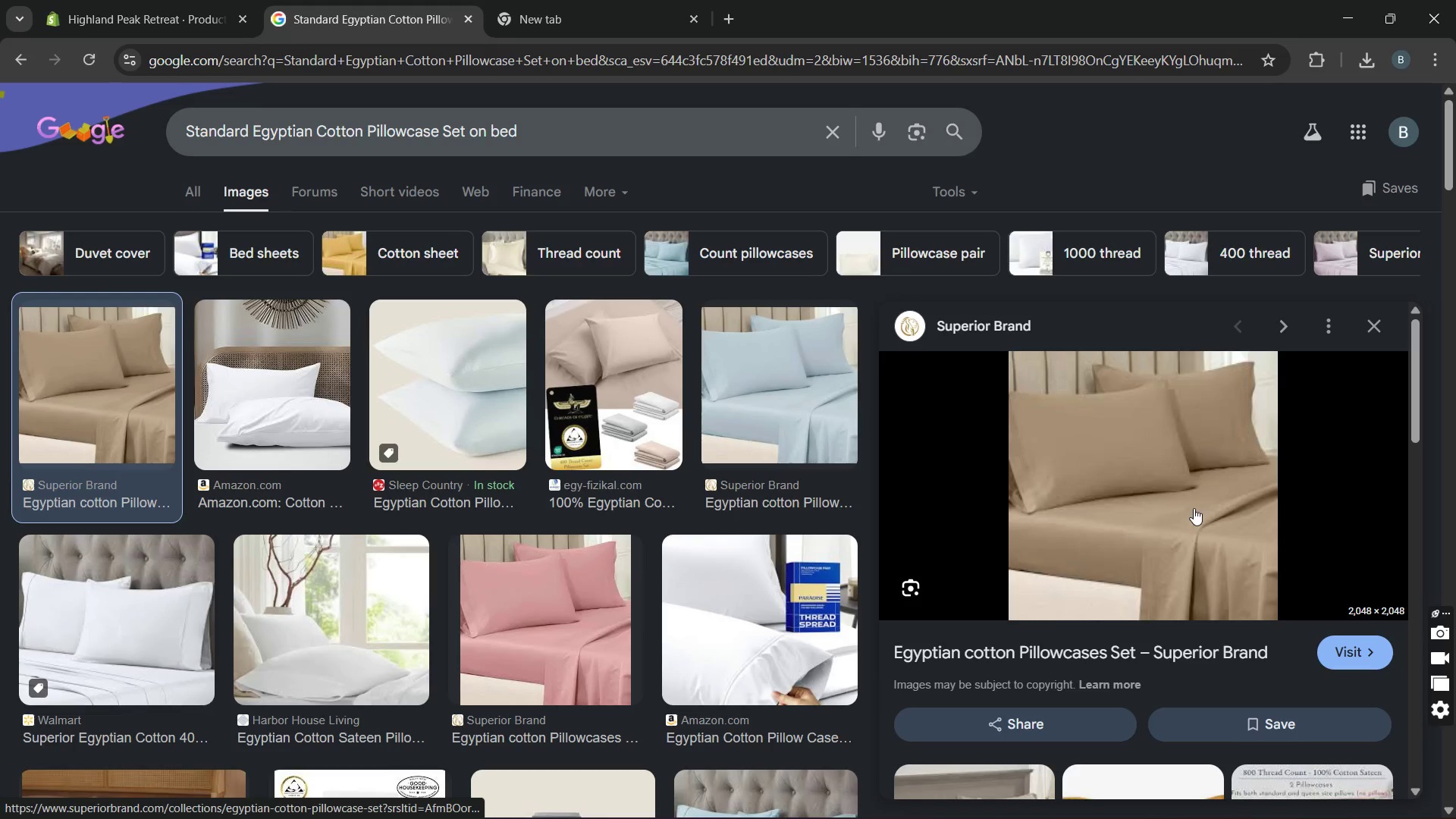 
right_click([1194, 508])
 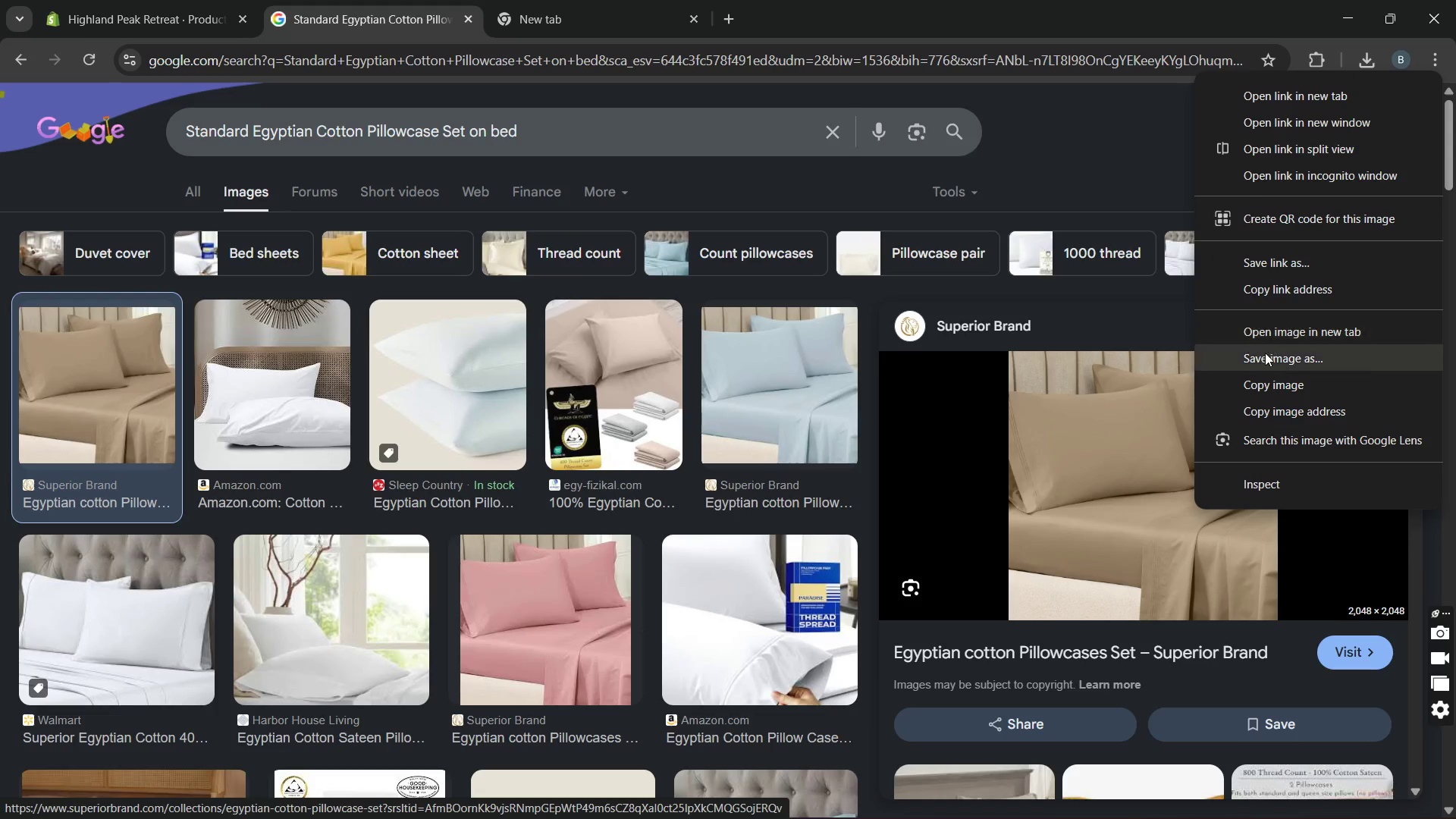 
left_click([1263, 356])
 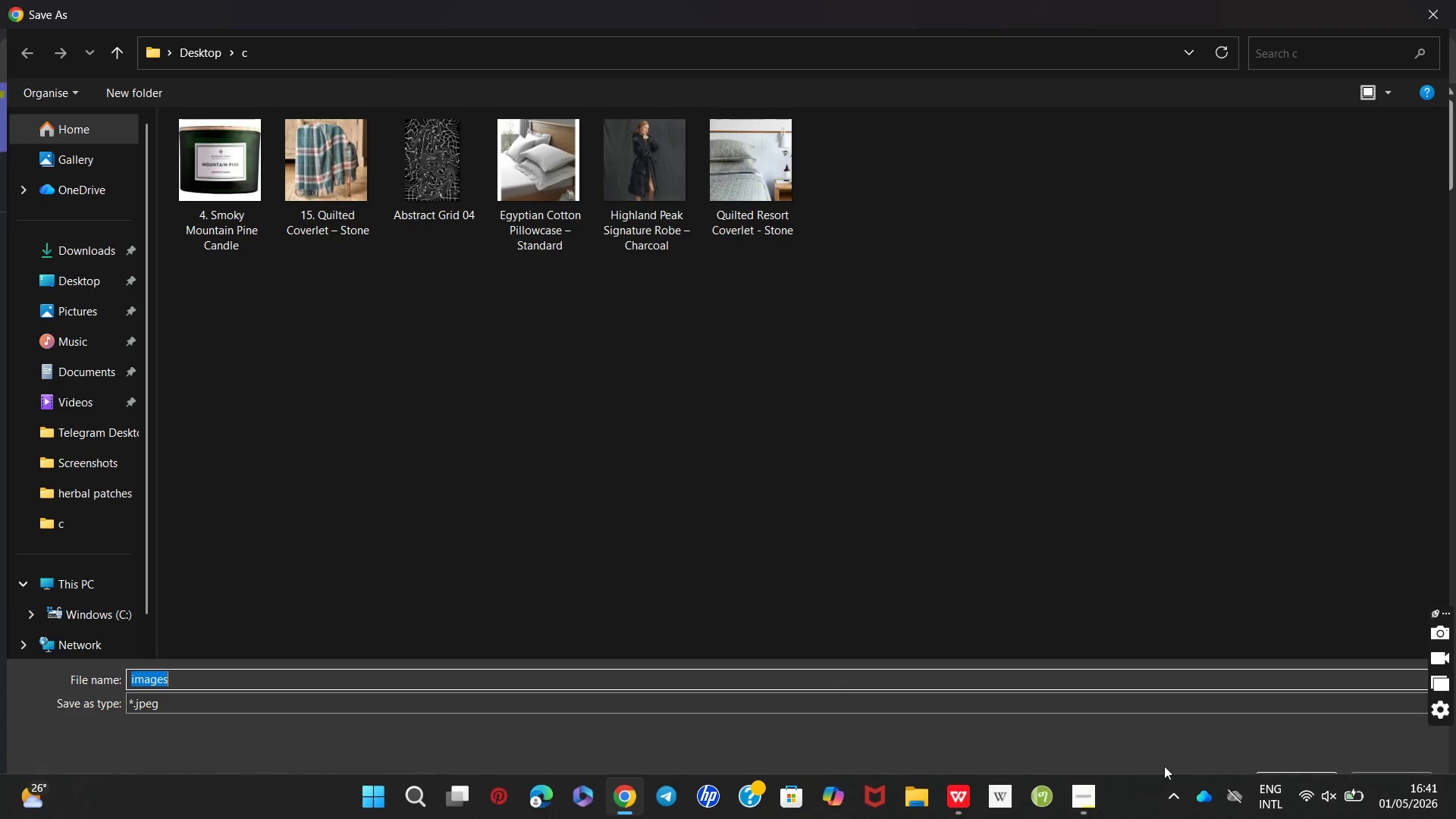 
wait(5.72)
 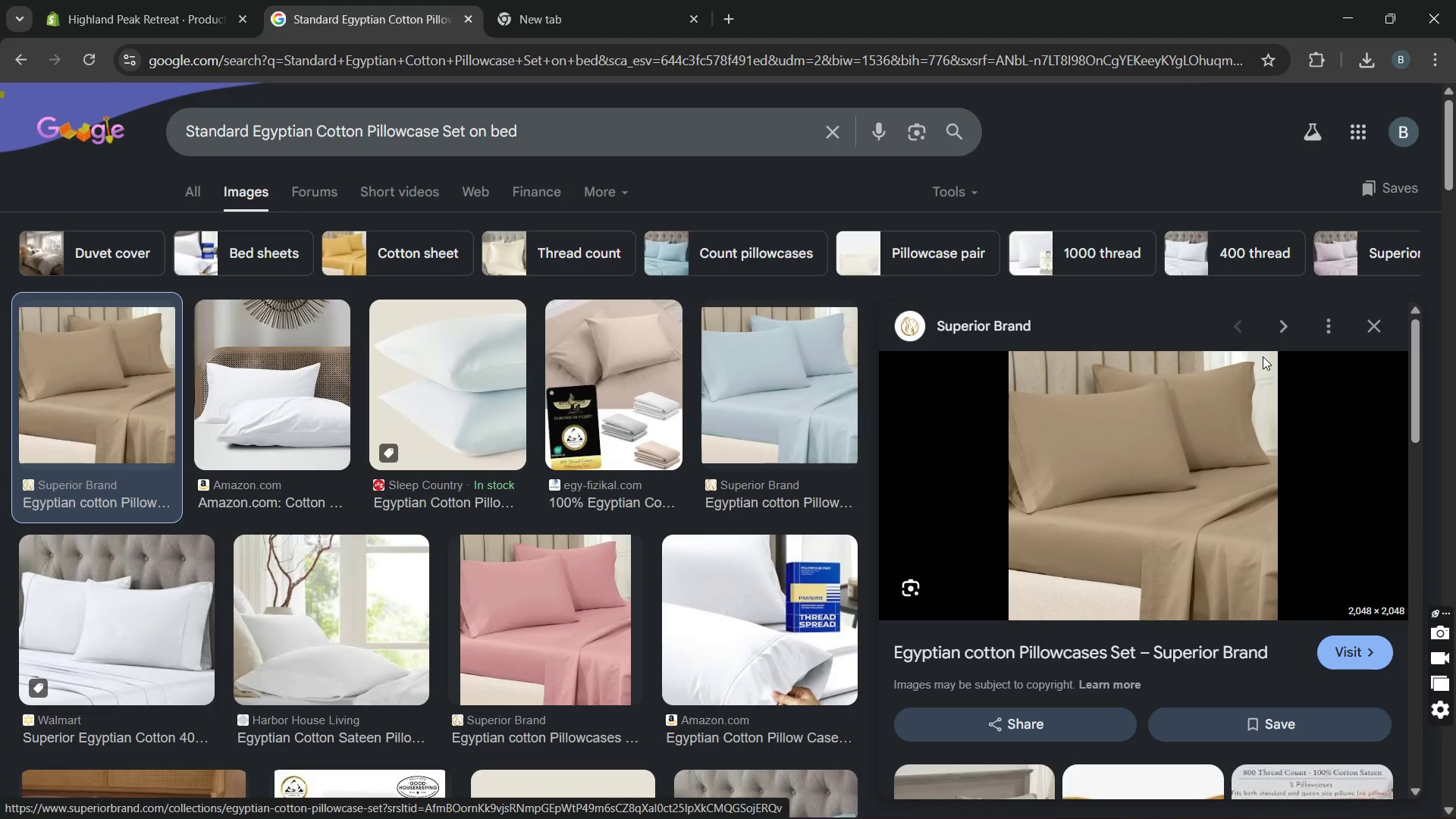 
left_click([1273, 783])
 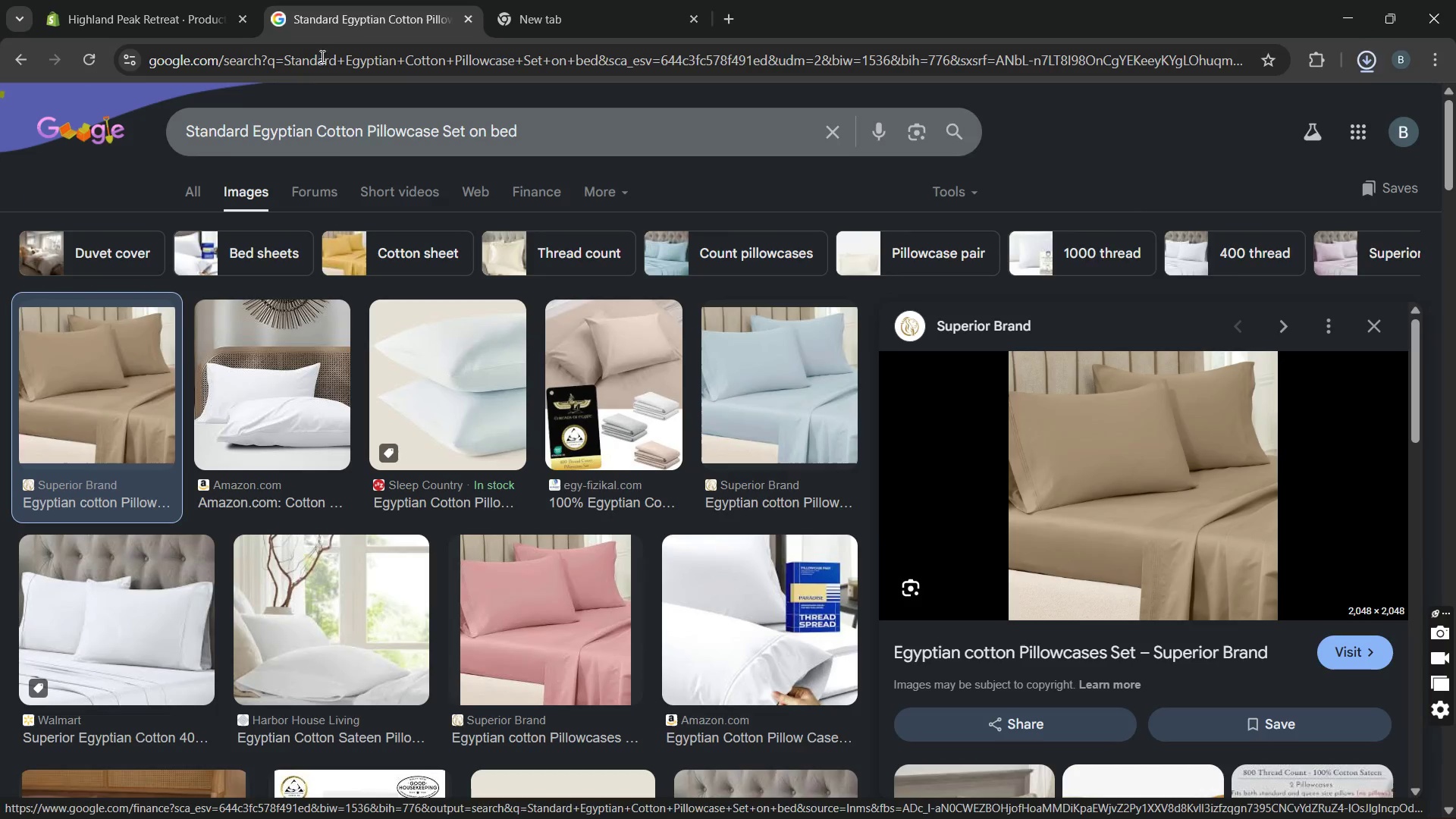 
left_click([207, 0])
 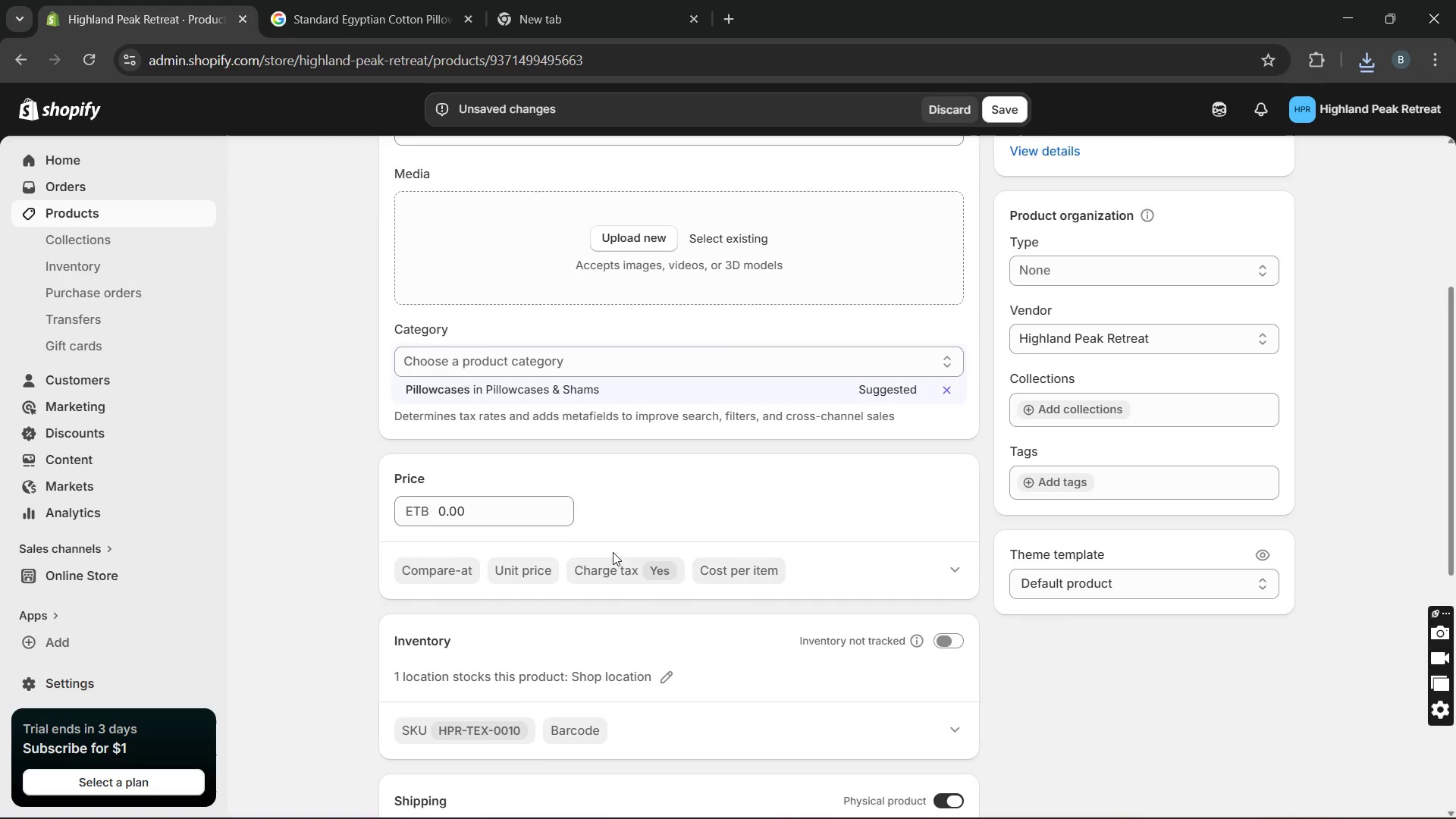 
left_click([954, 636])
 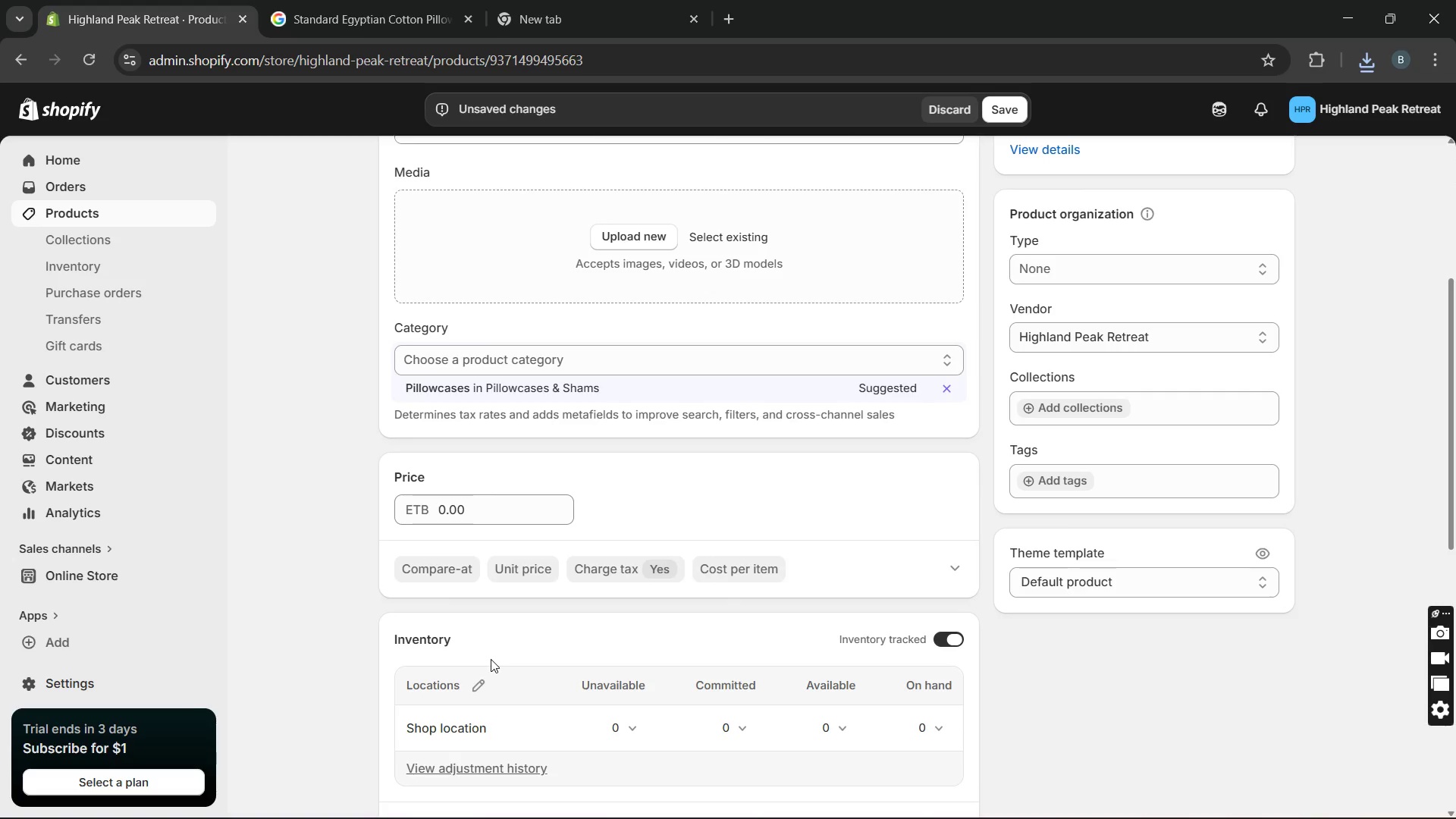 
left_click([480, 682])
 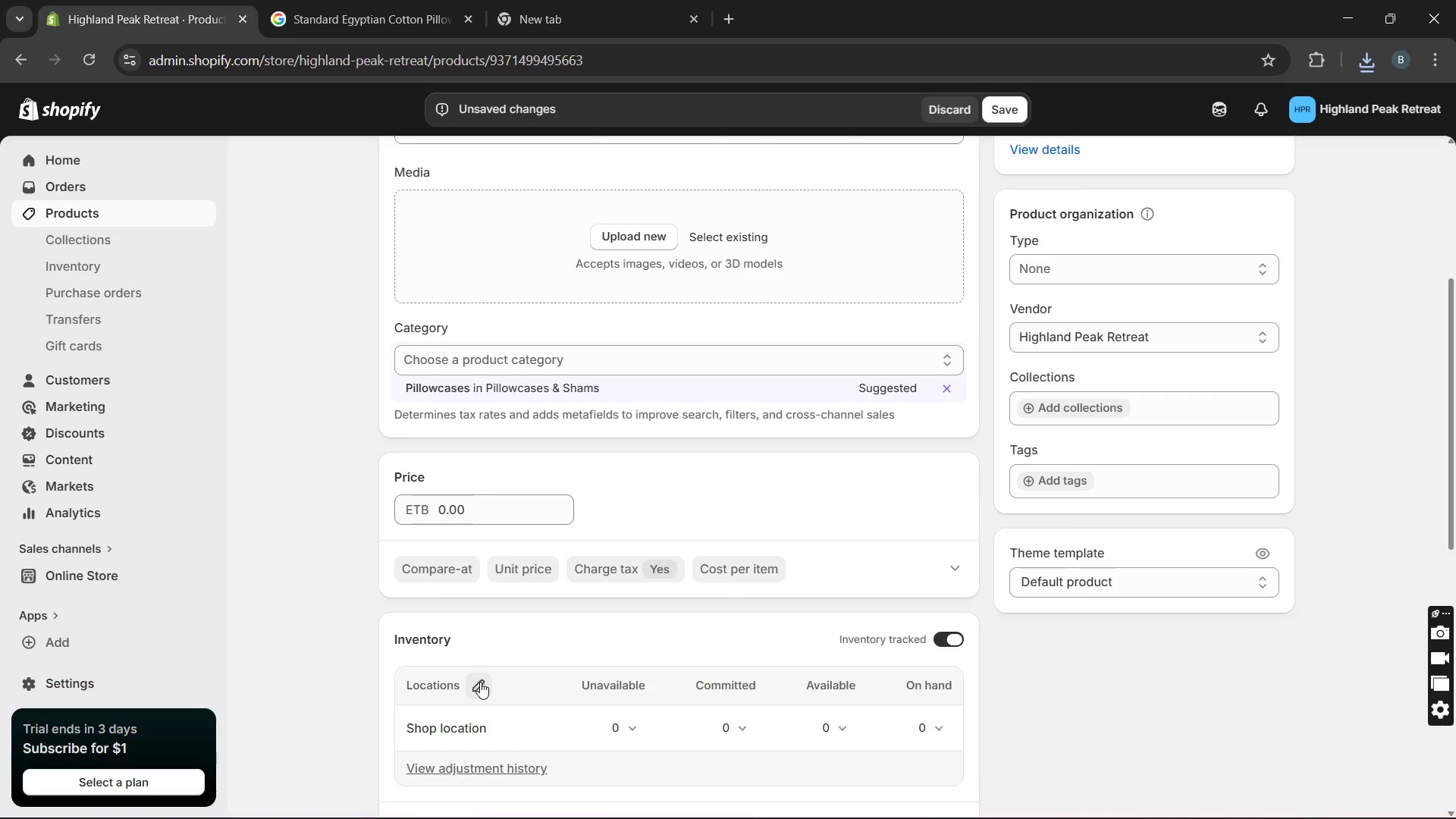 
left_click([480, 682])
 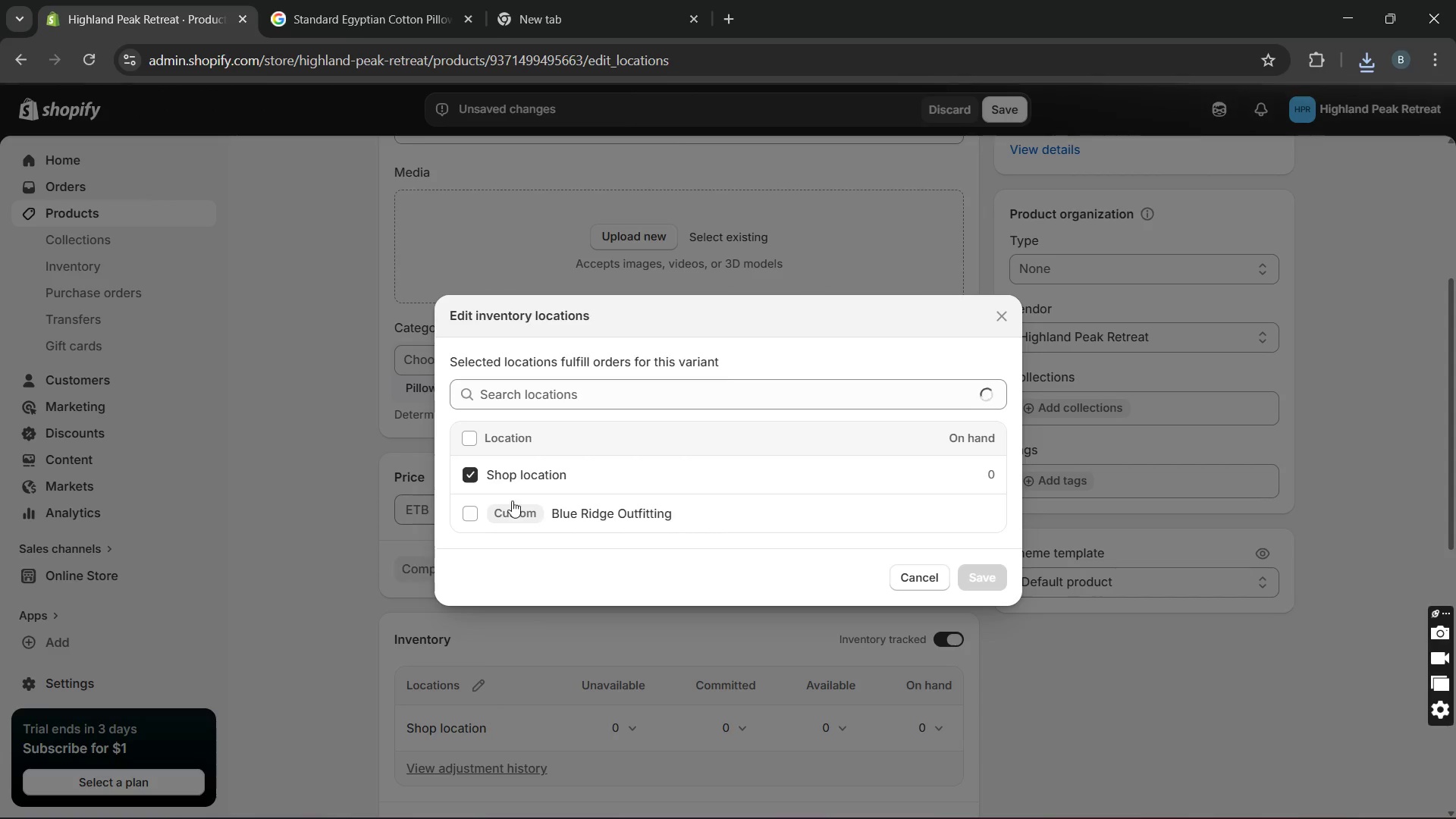 
left_click([494, 517])
 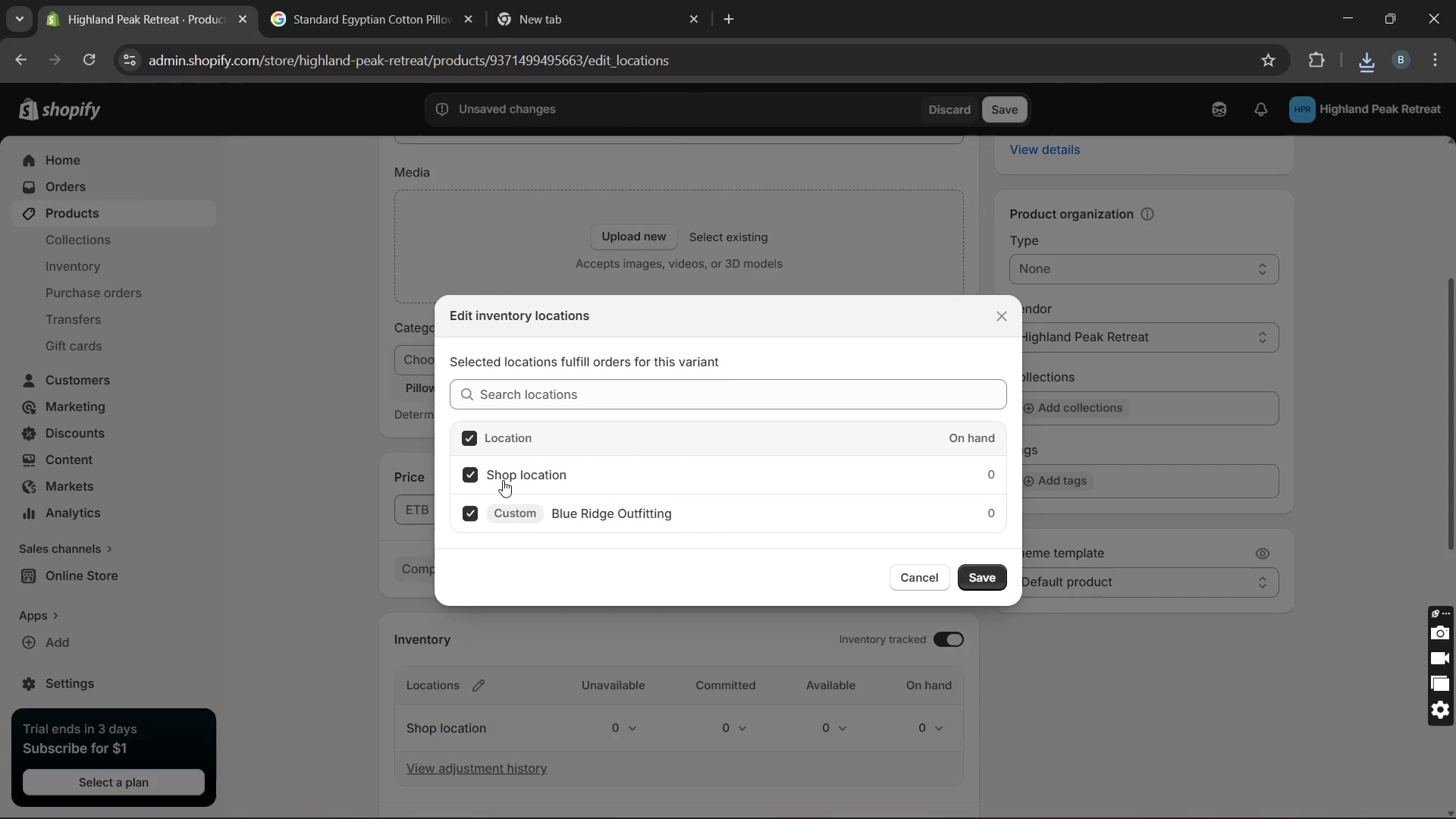 
left_click([503, 480])
 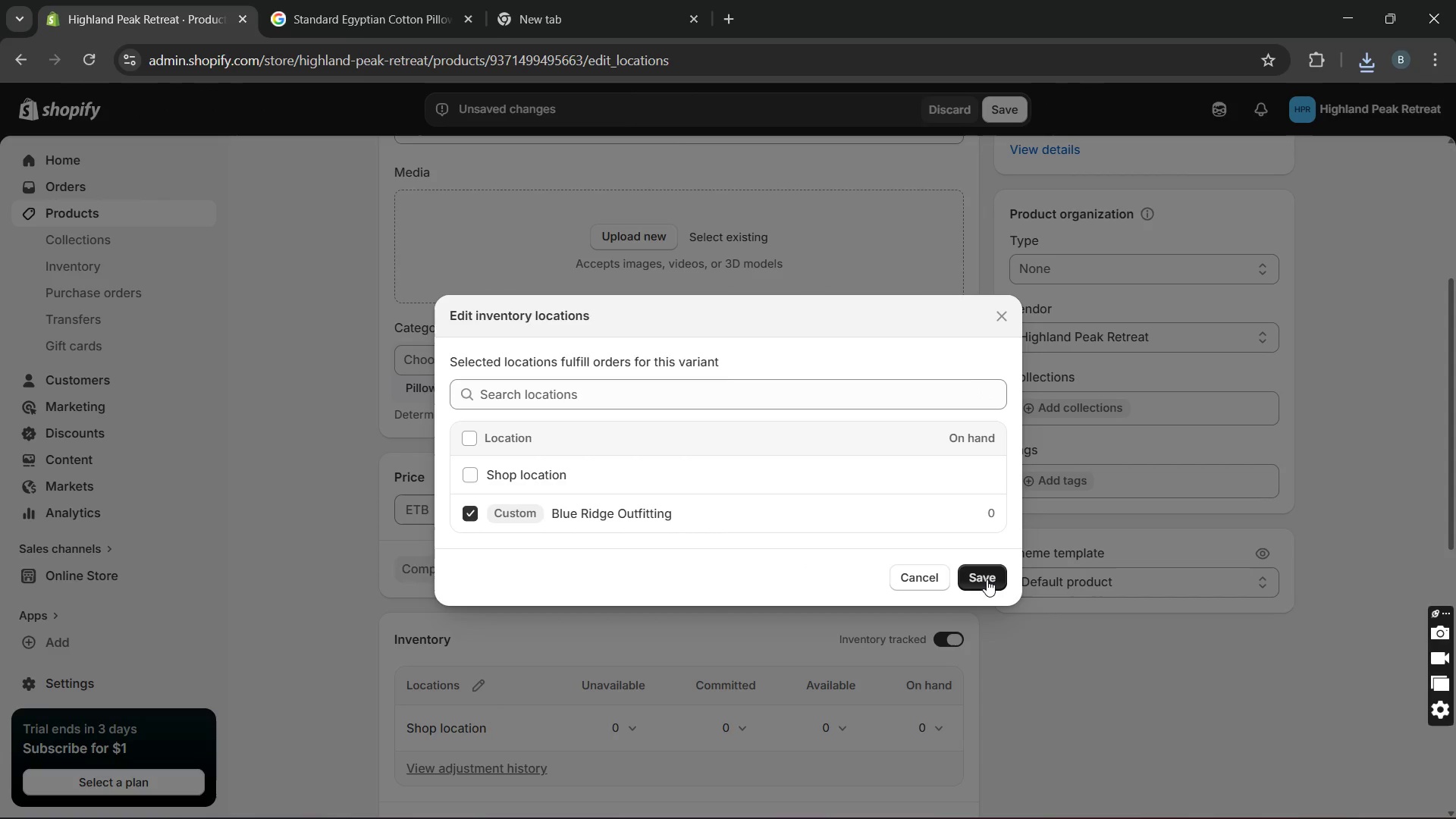 
left_click([987, 579])
 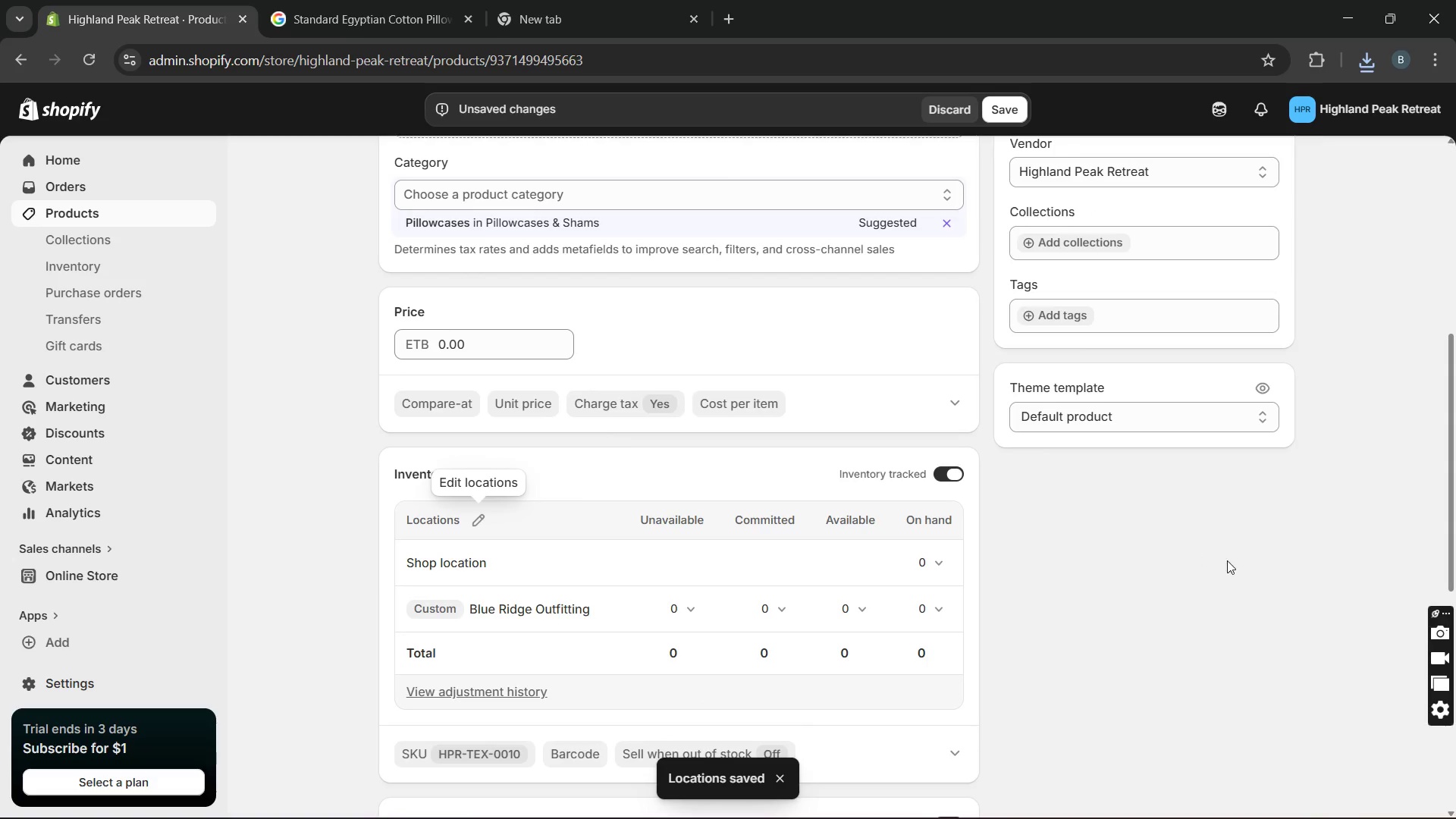 
wait(7.12)
 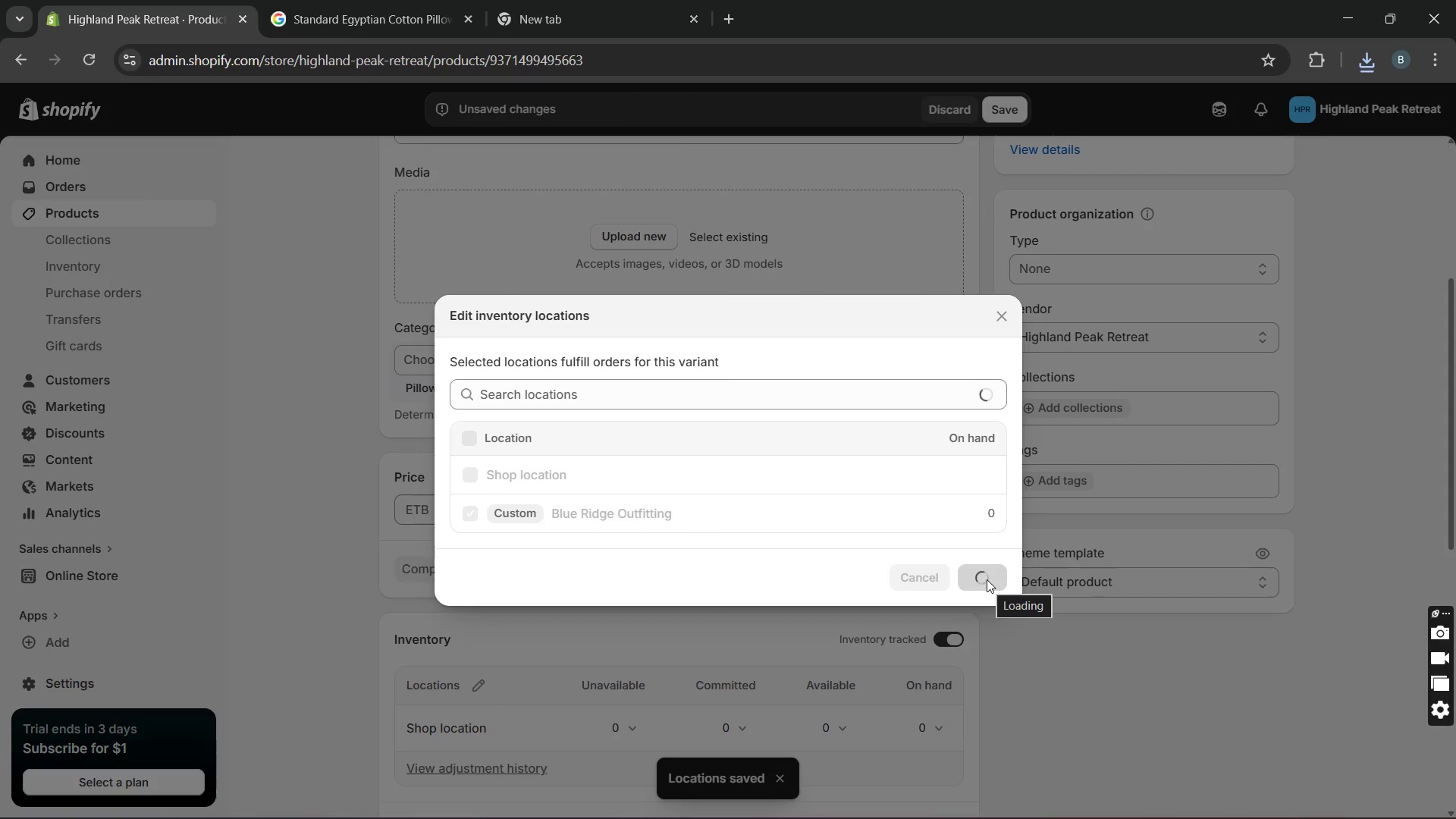 
double_click([839, 651])
 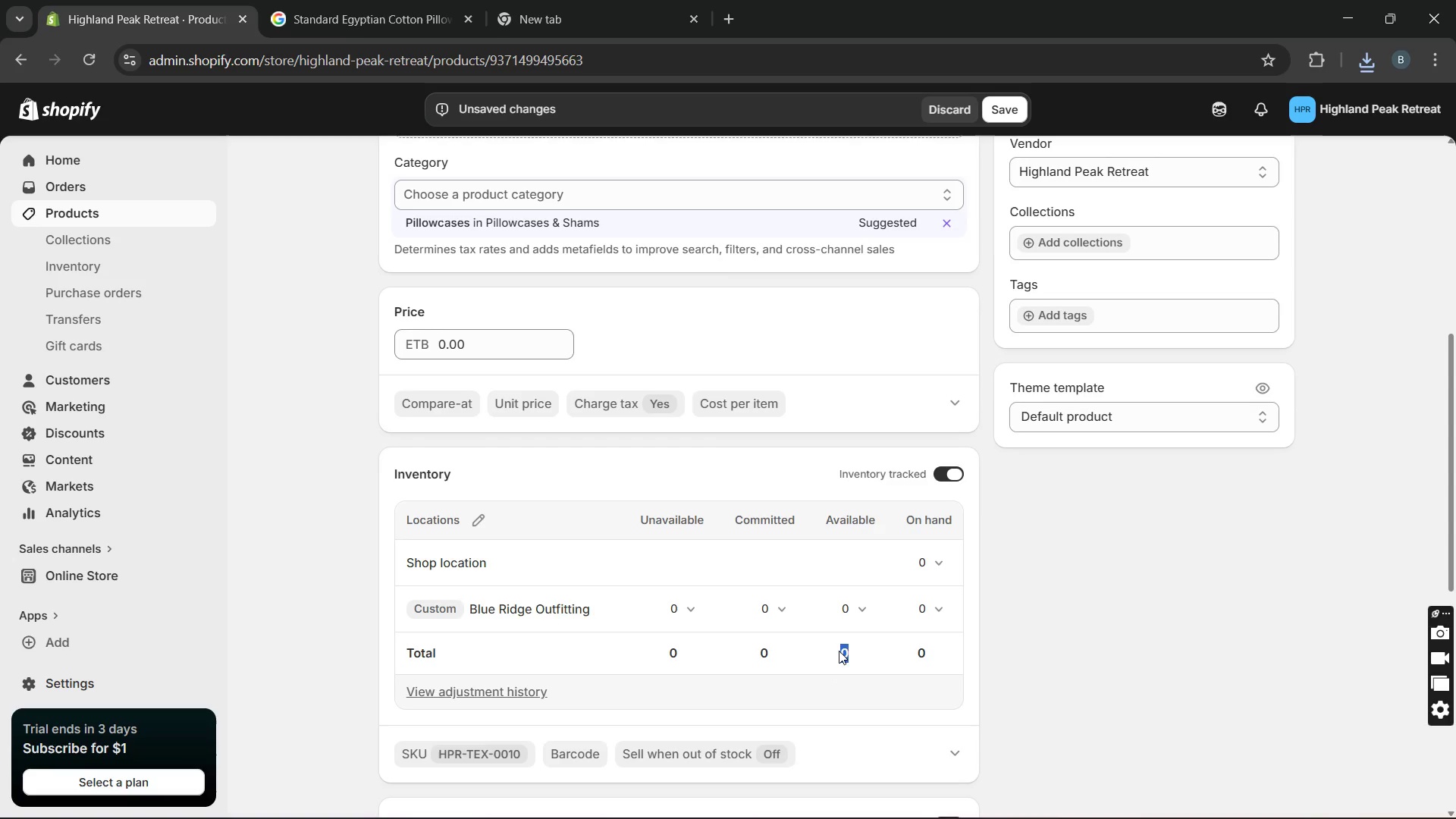 
hold_key(key=1, duration=0.31)
 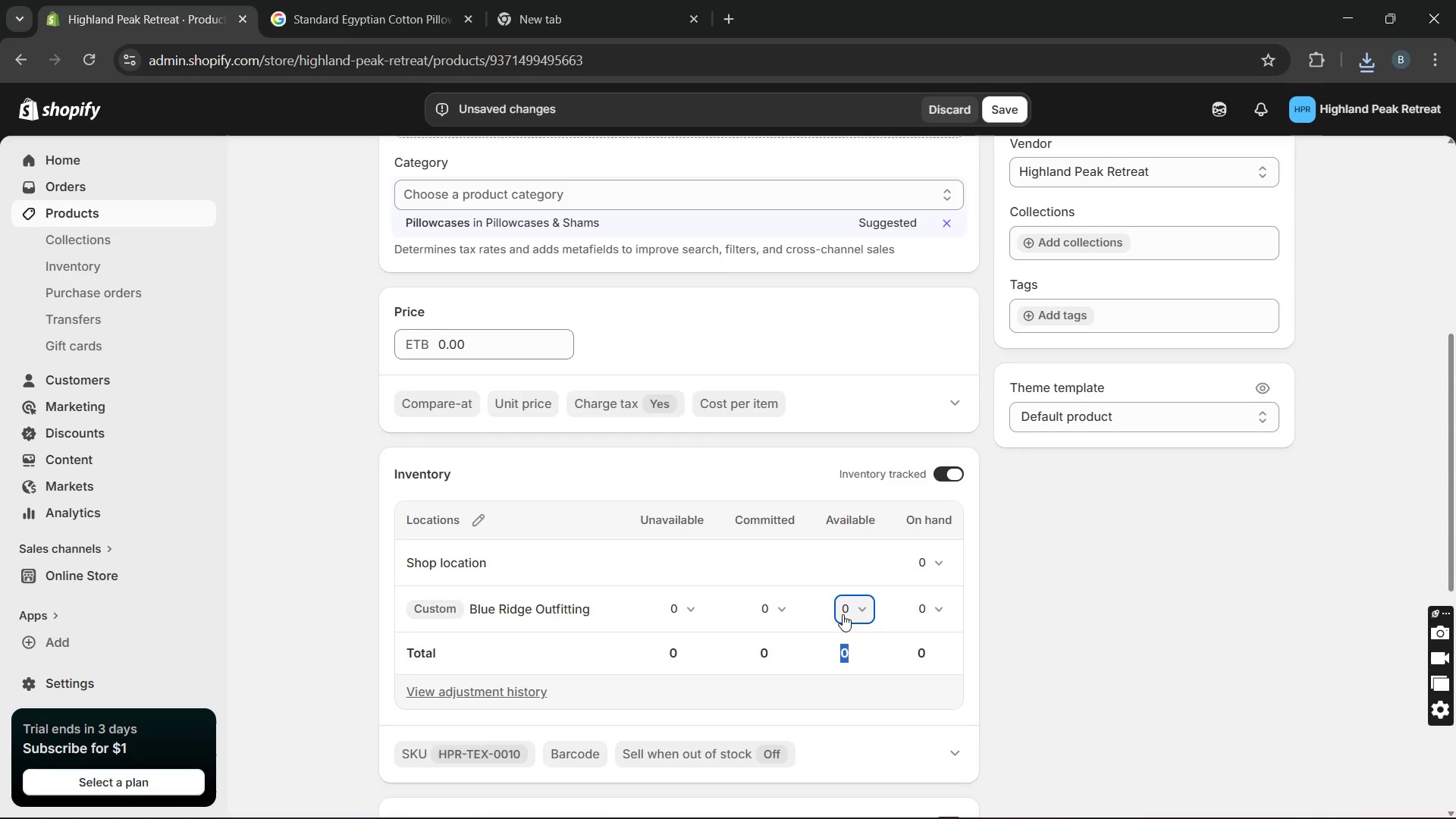 
double_click([843, 614])
 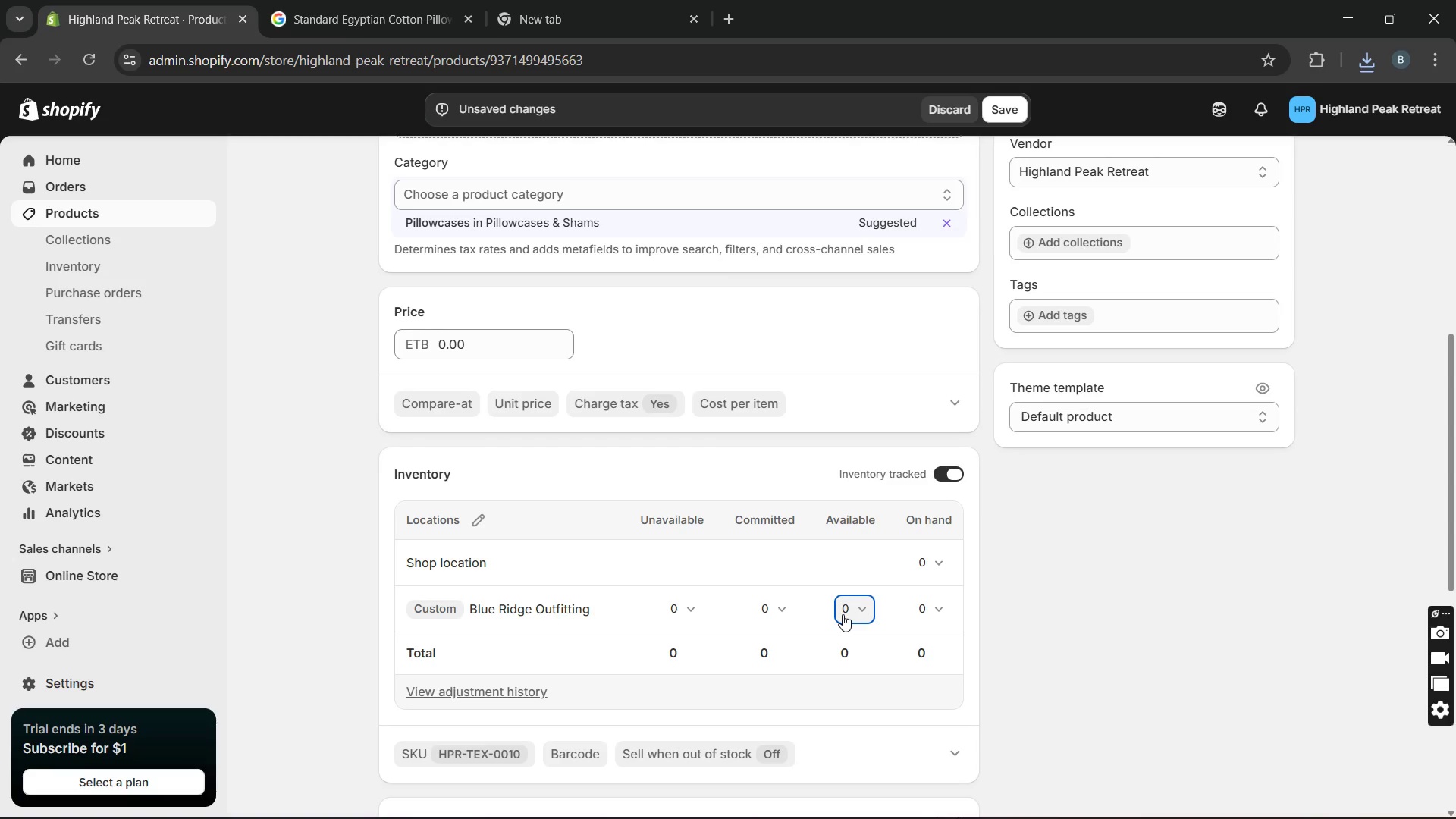 
type(12)
 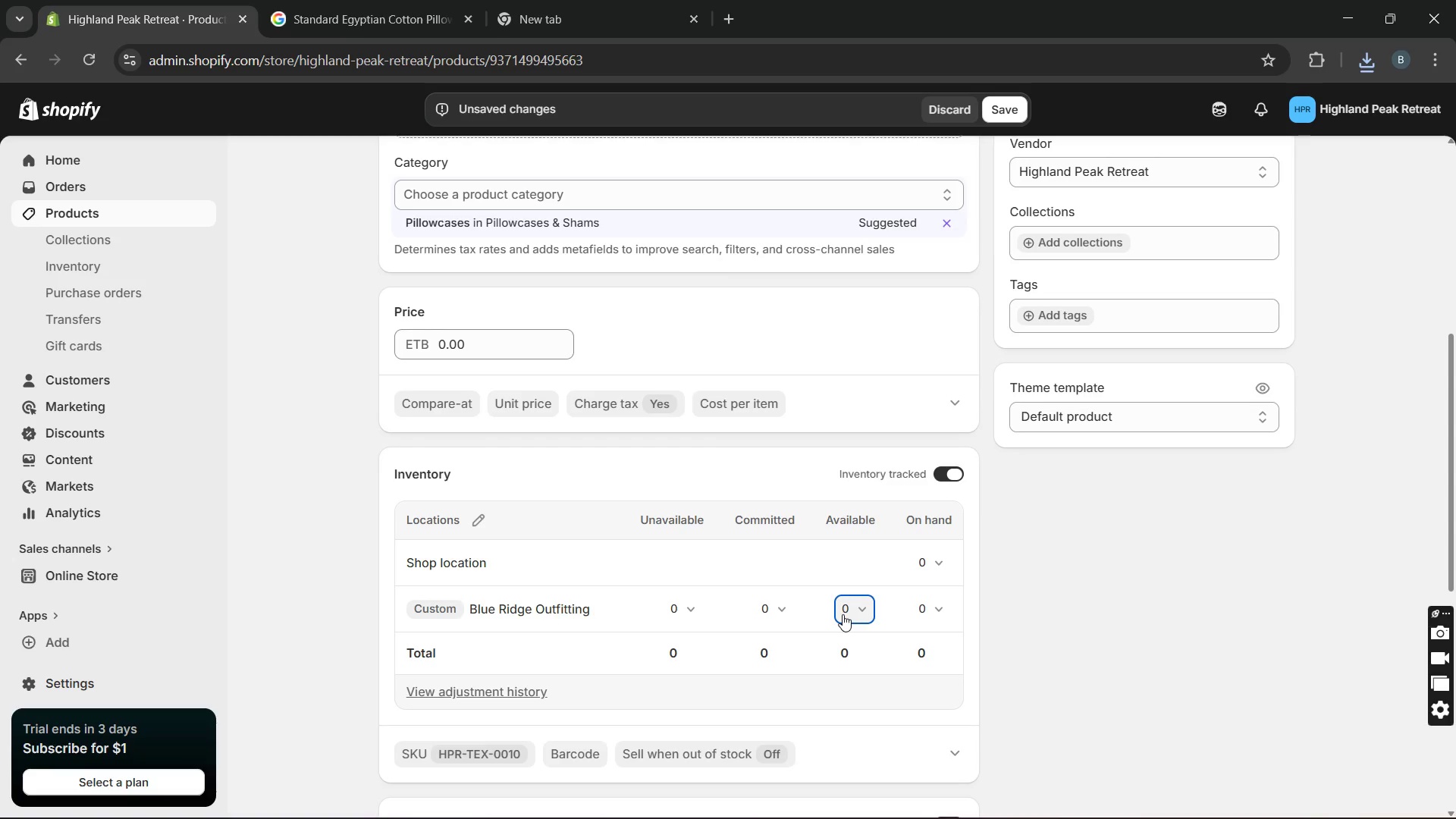 
left_click([843, 614])
 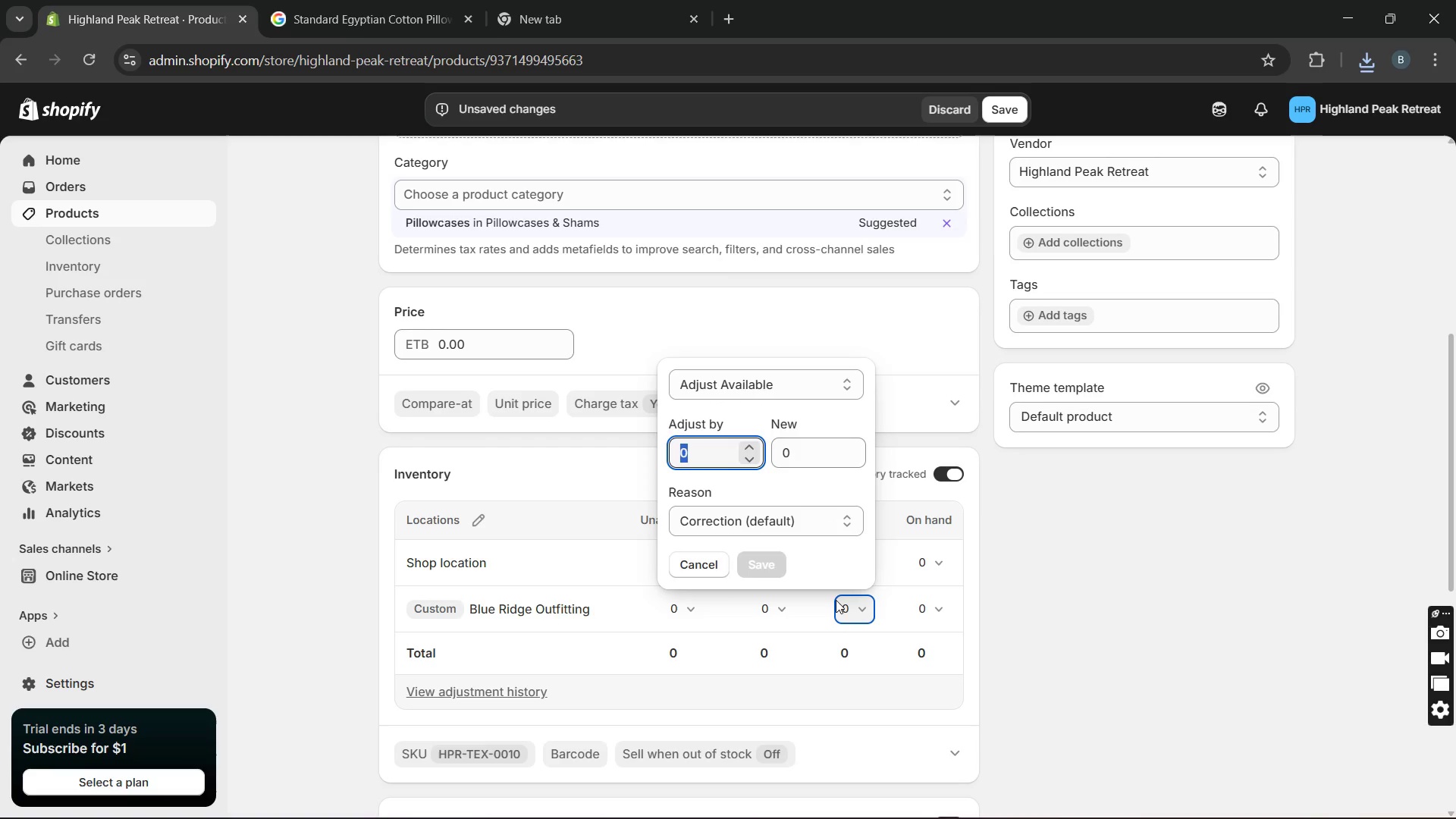 
type(24)
 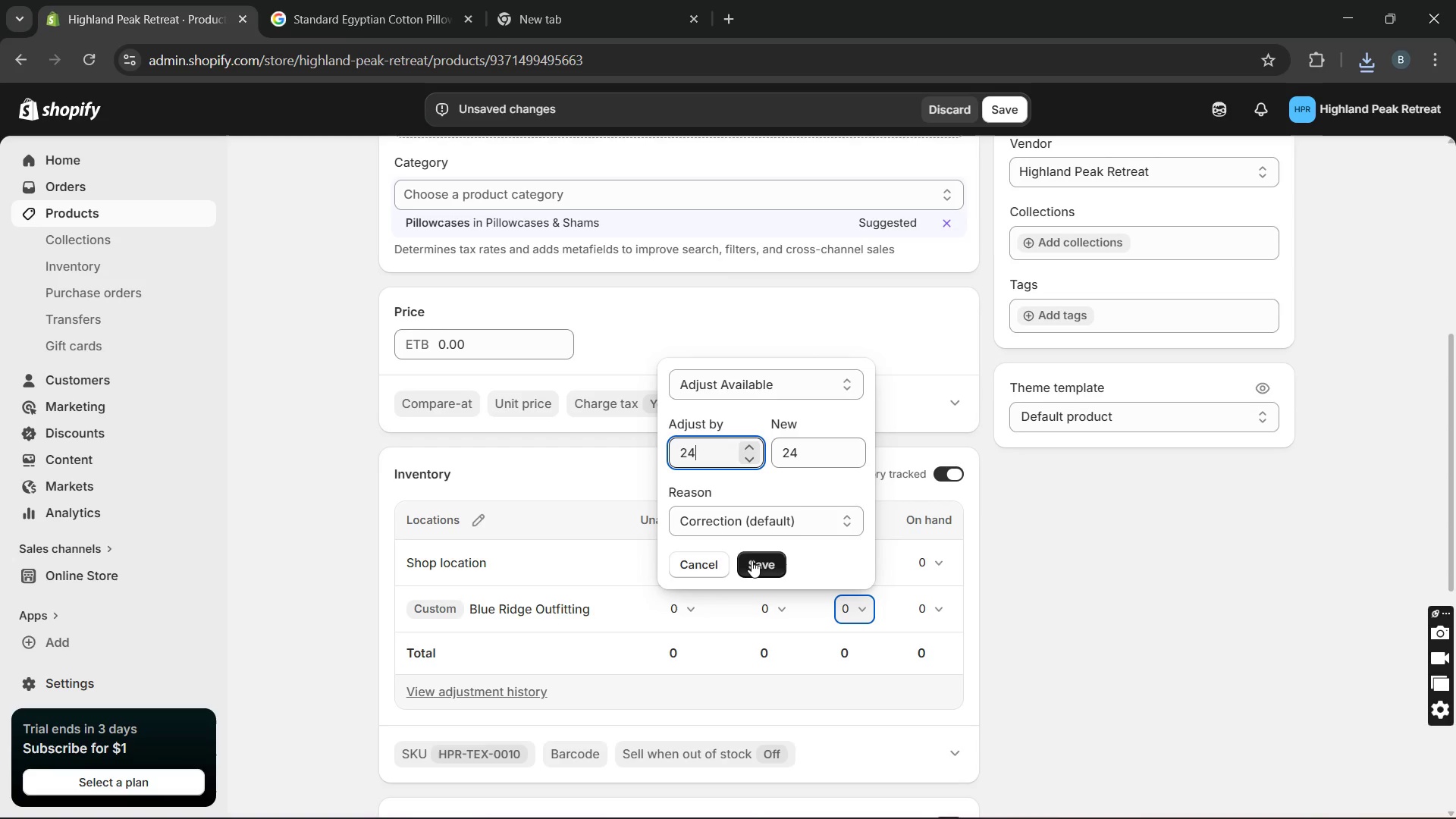 
left_click([754, 563])
 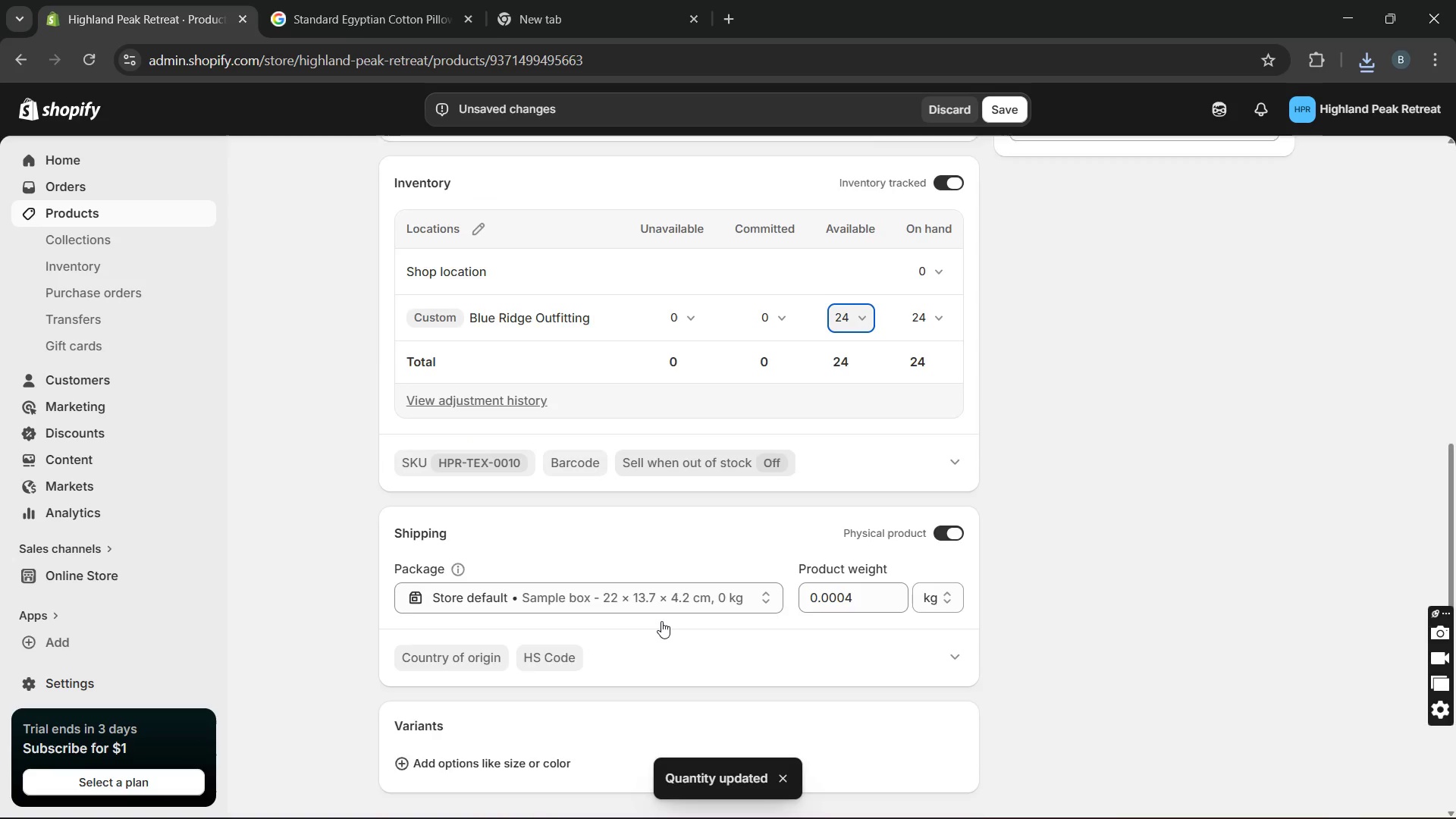 
wait(8.77)
 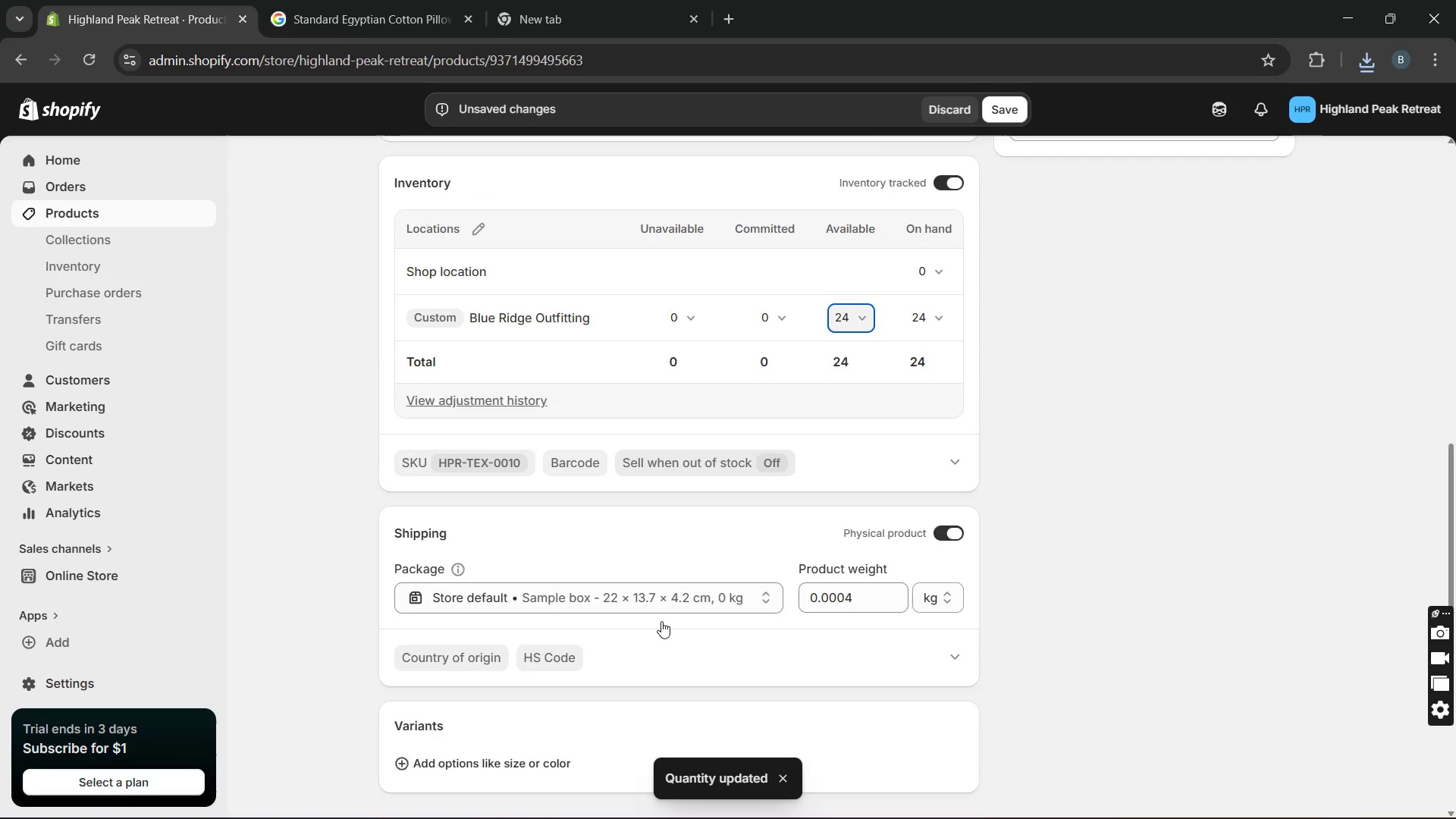 
left_click([952, 571])
 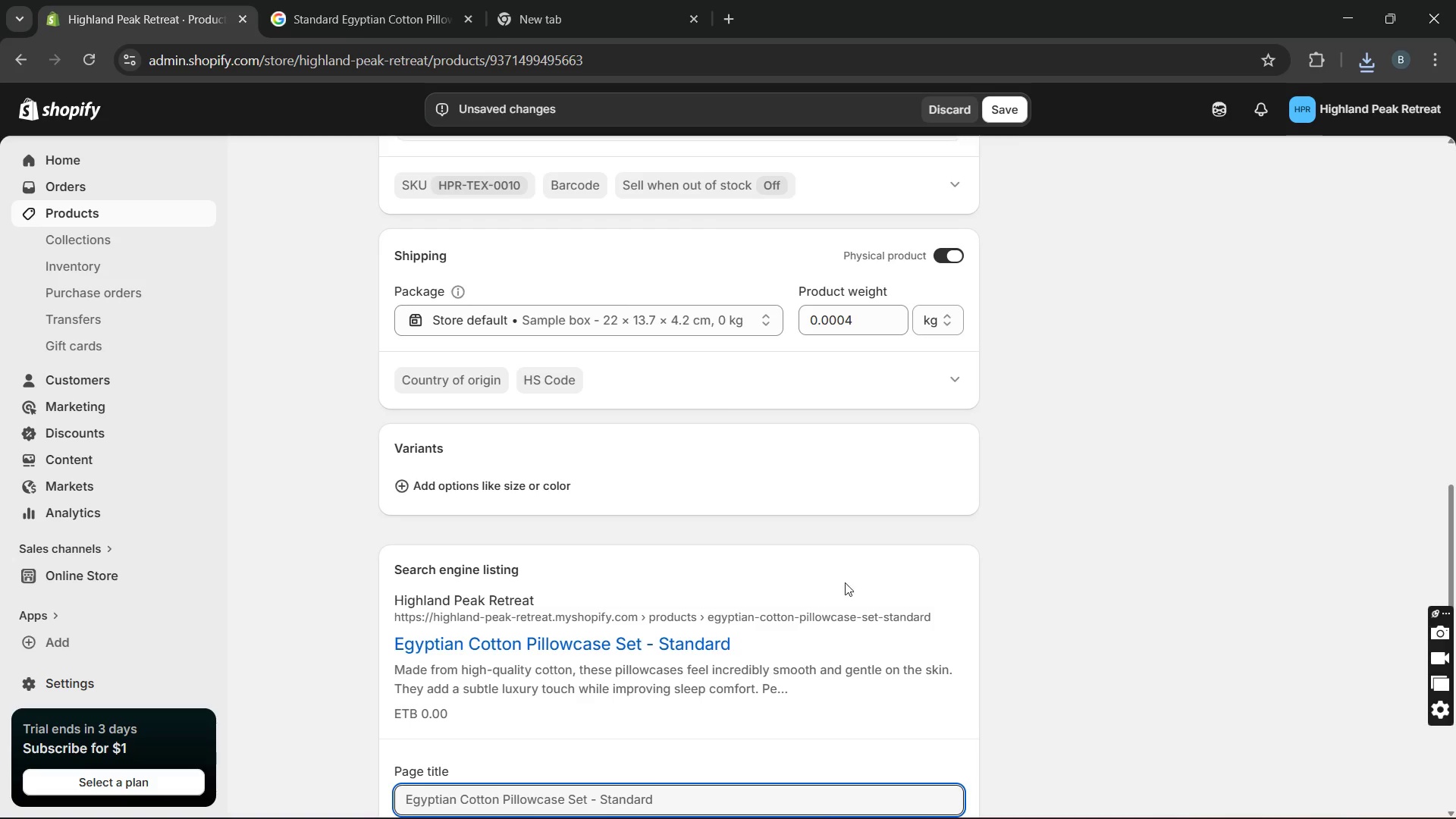 
mouse_move([770, 592])
 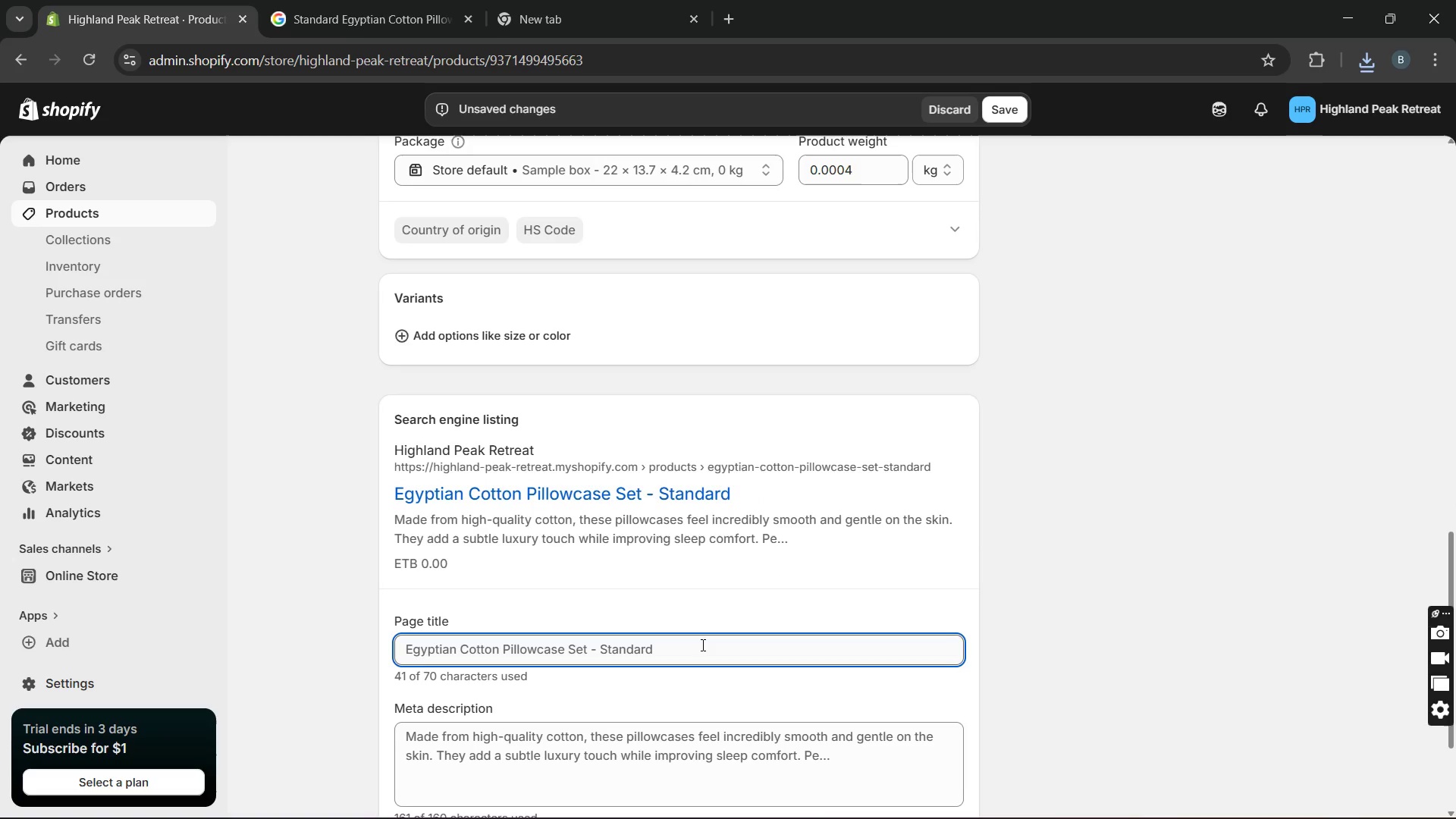 
left_click([701, 645])
 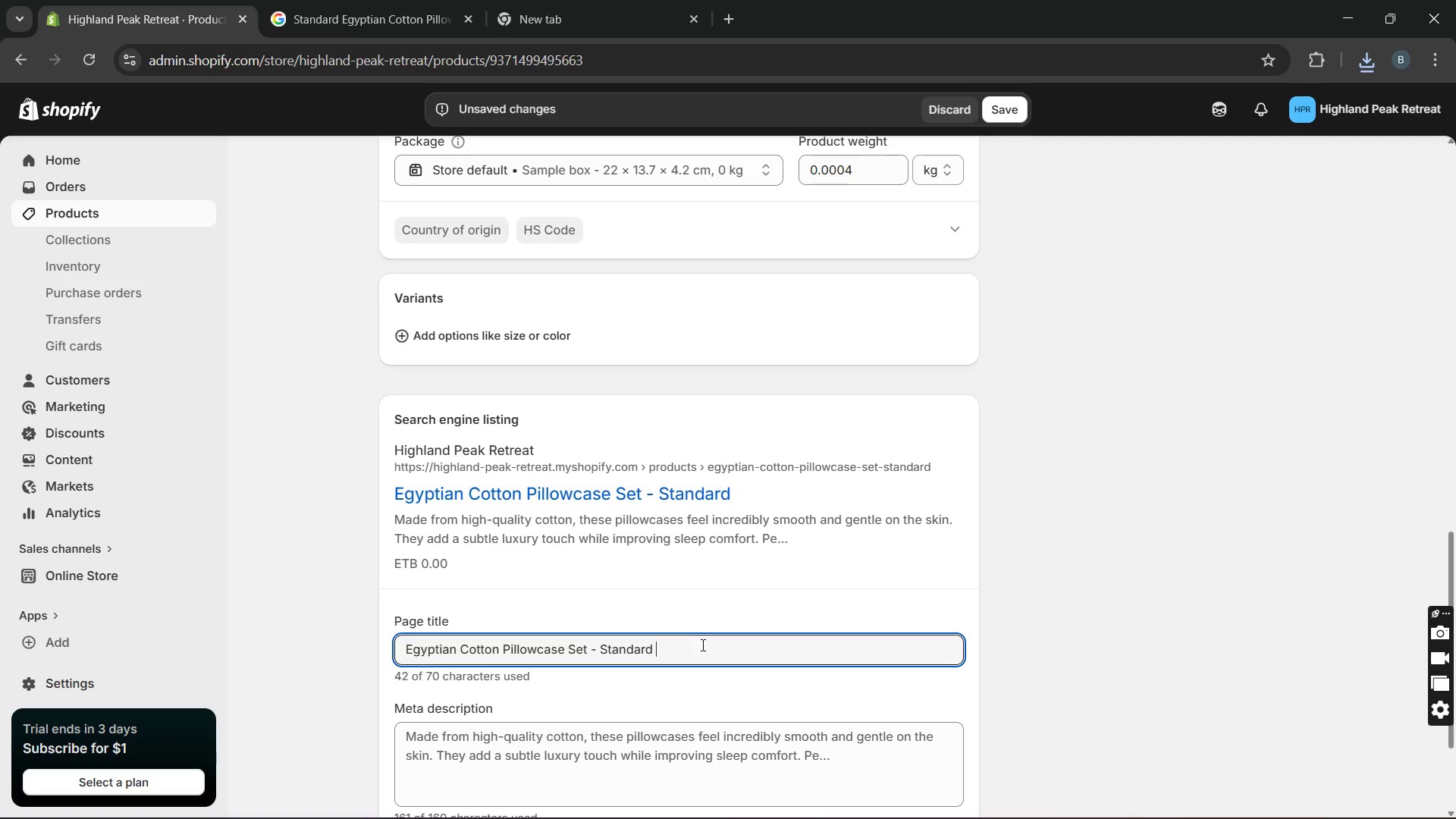 
type( luxury )
 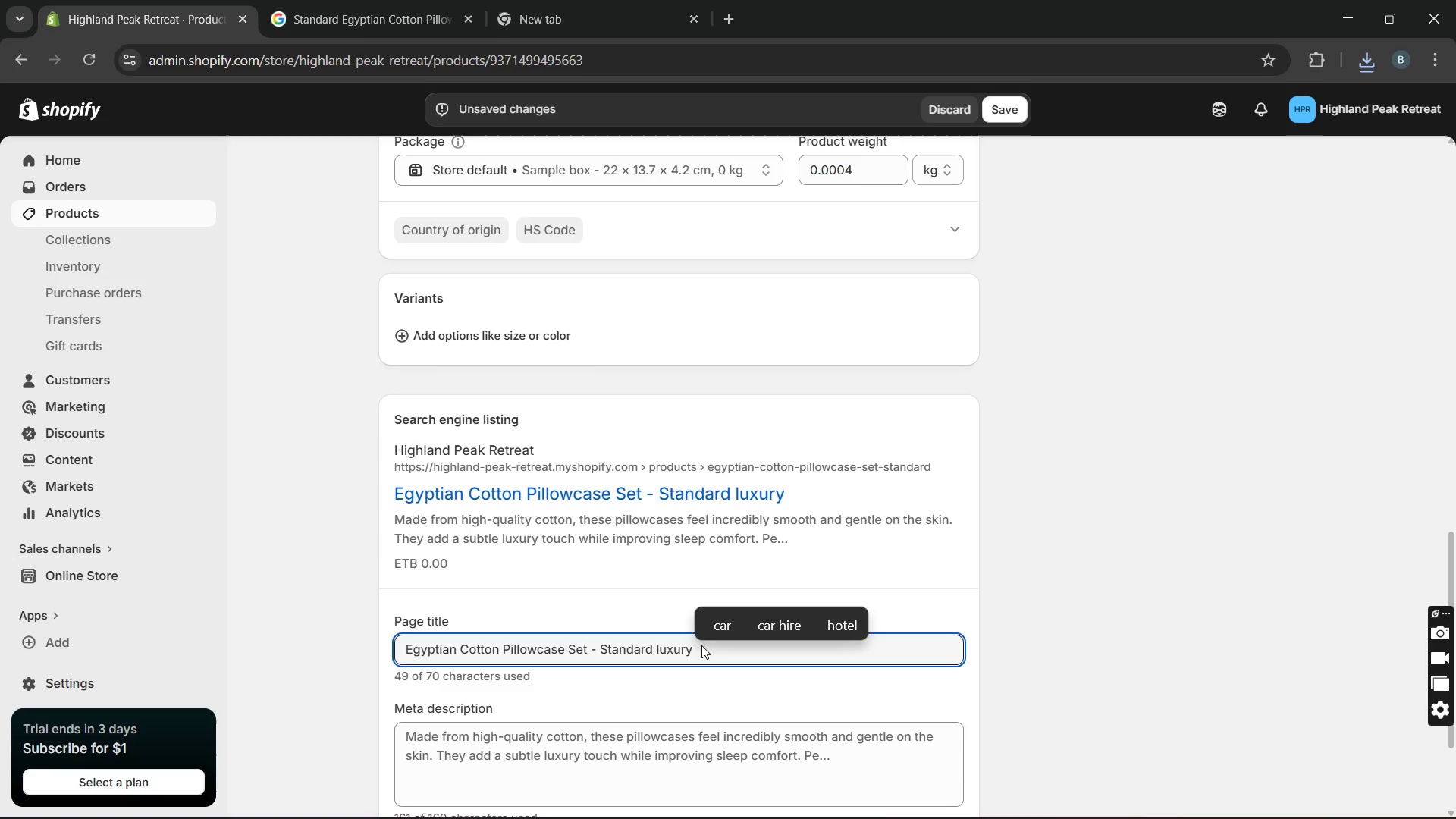 
type(soft bedding)
 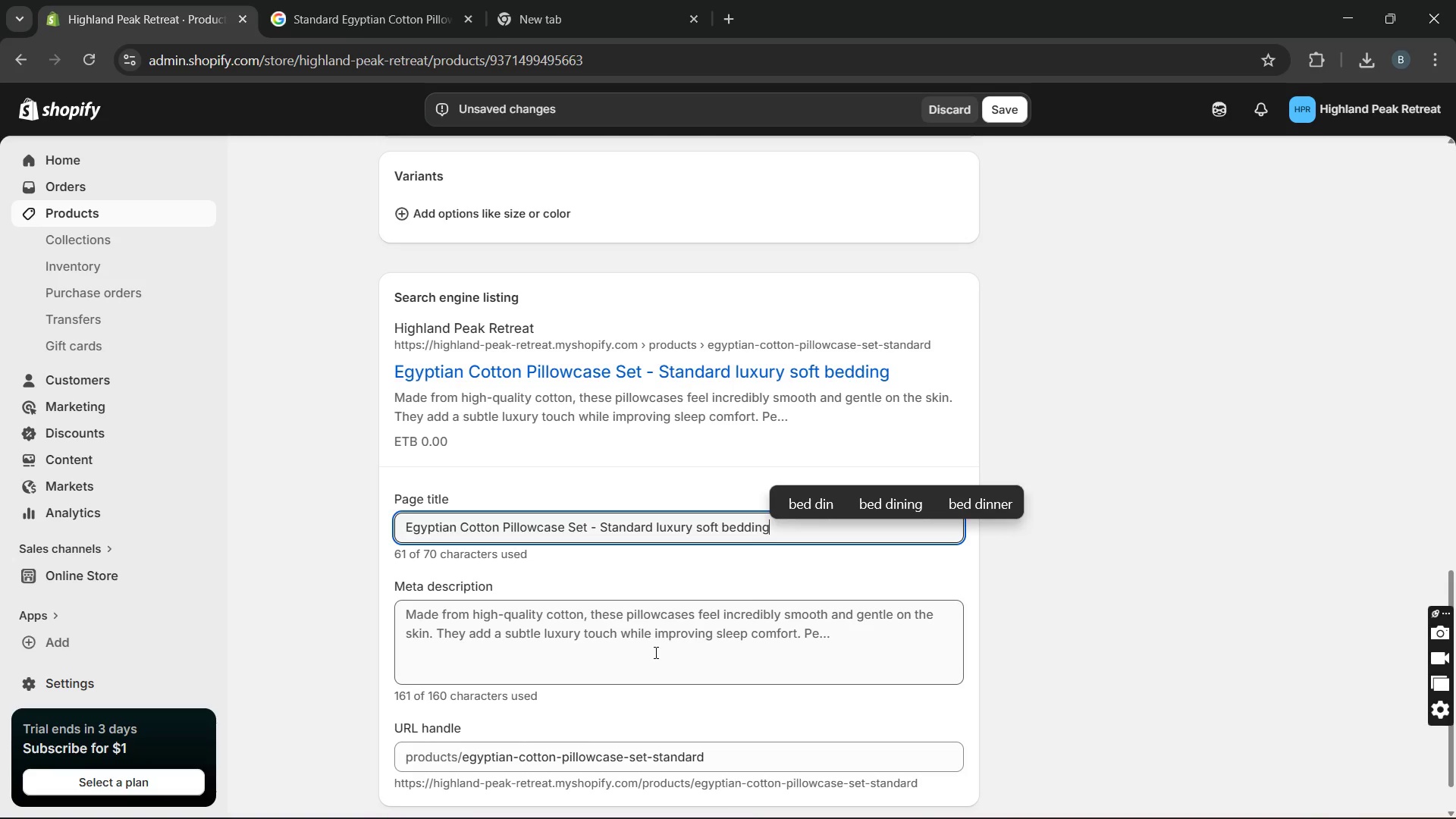 
wait(7.72)
 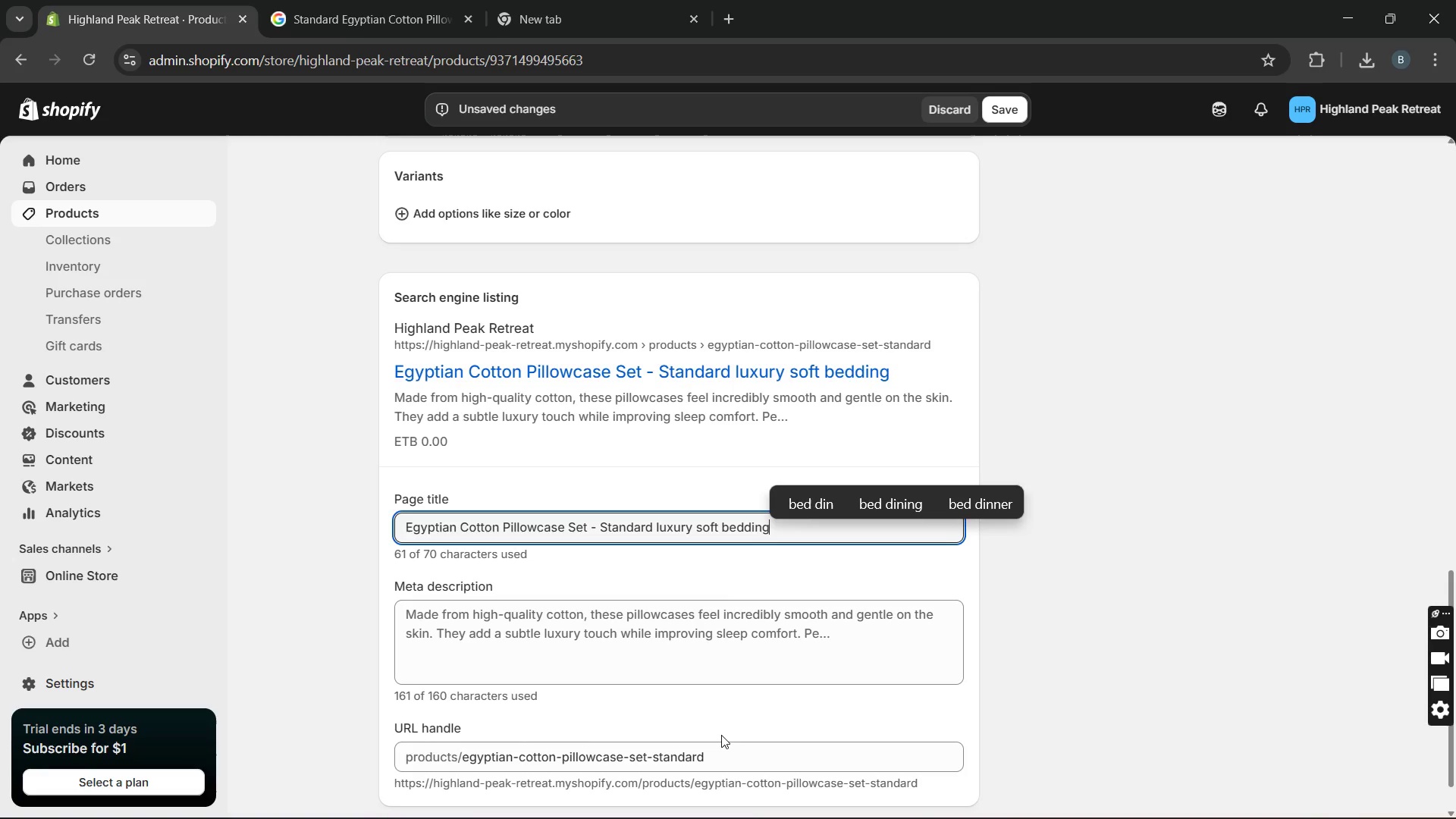 
double_click([654, 652])
 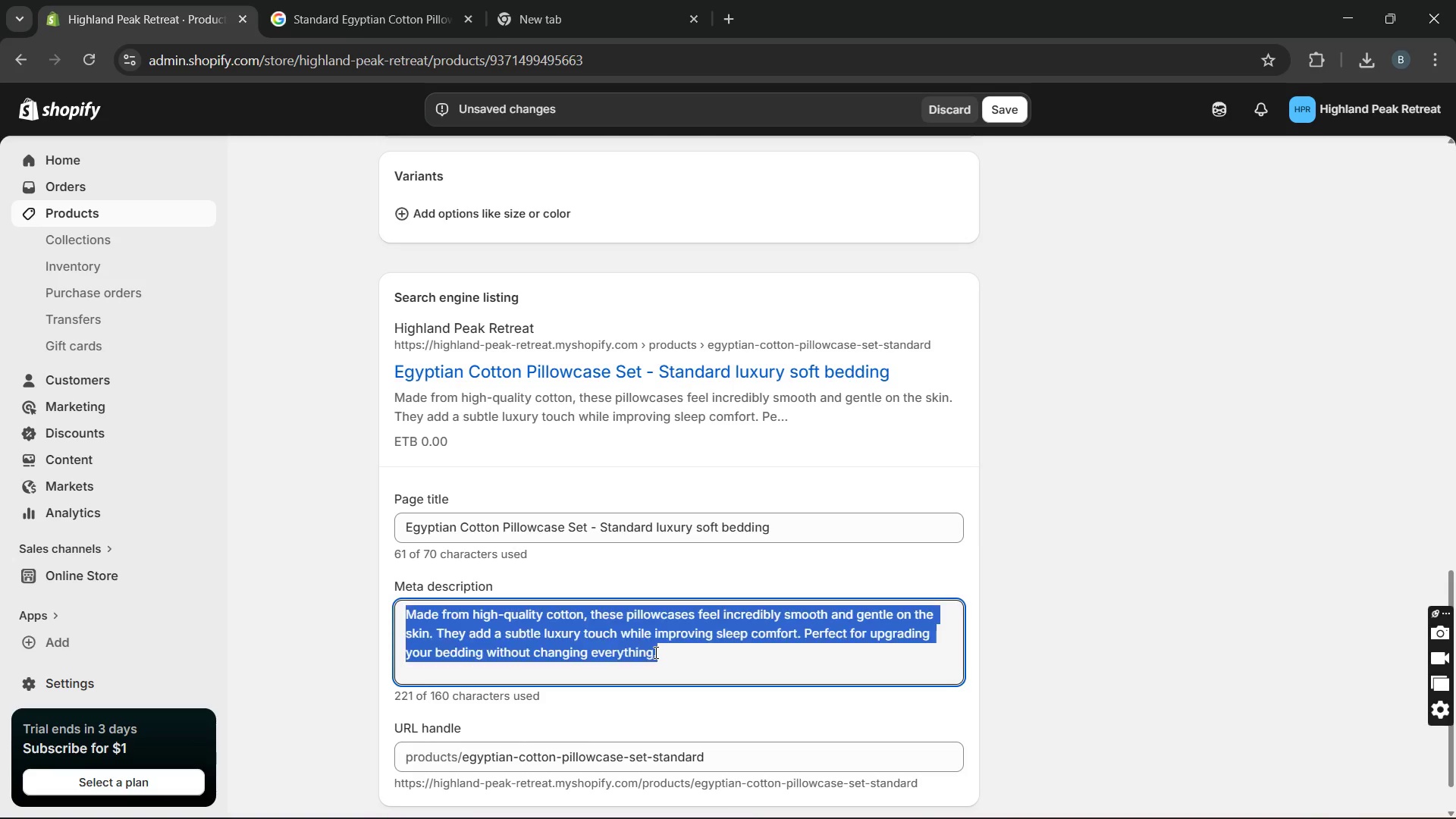 
triple_click([654, 652])
 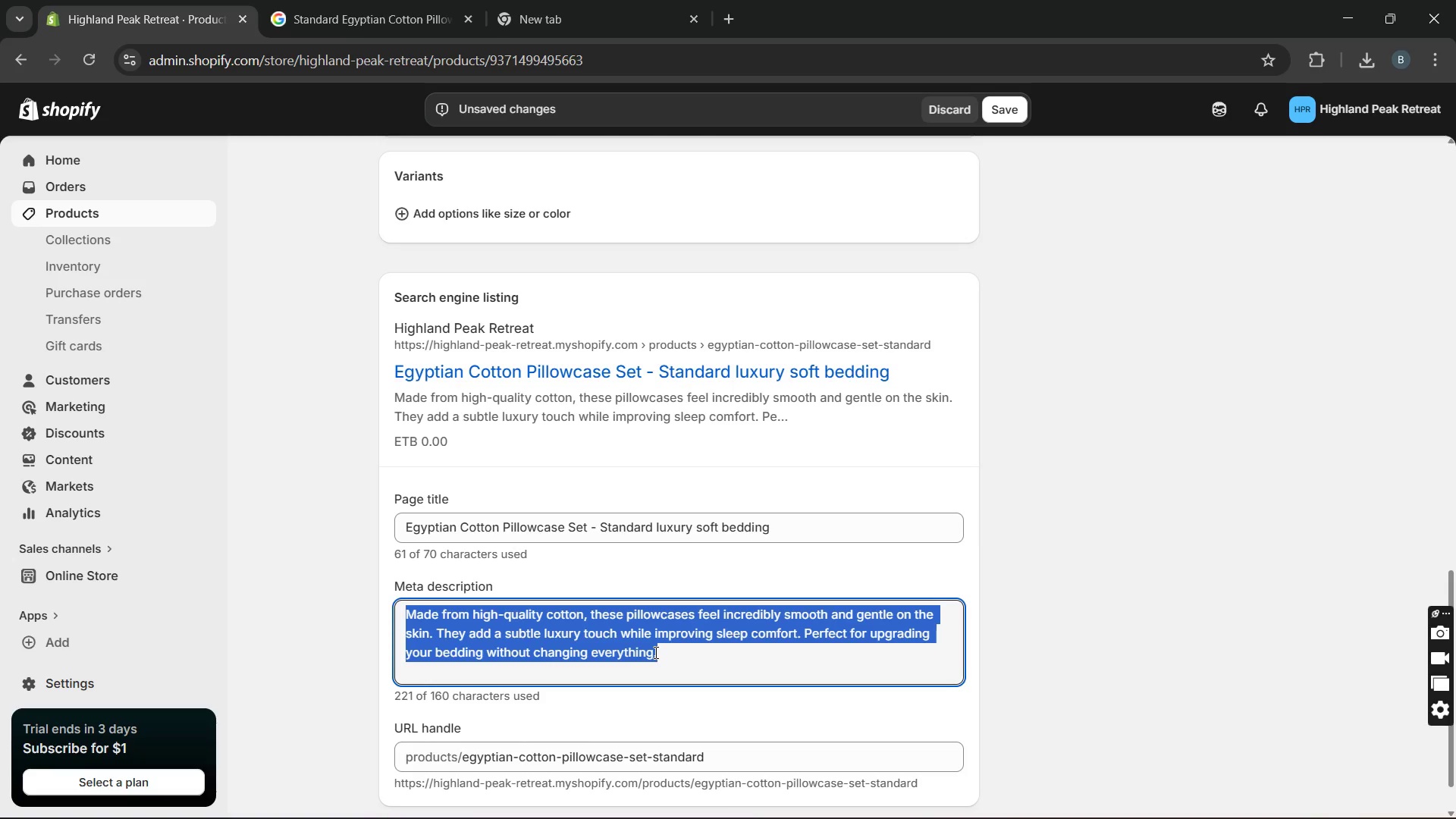 
hold_key(key=CapsLock, duration=0.31)
 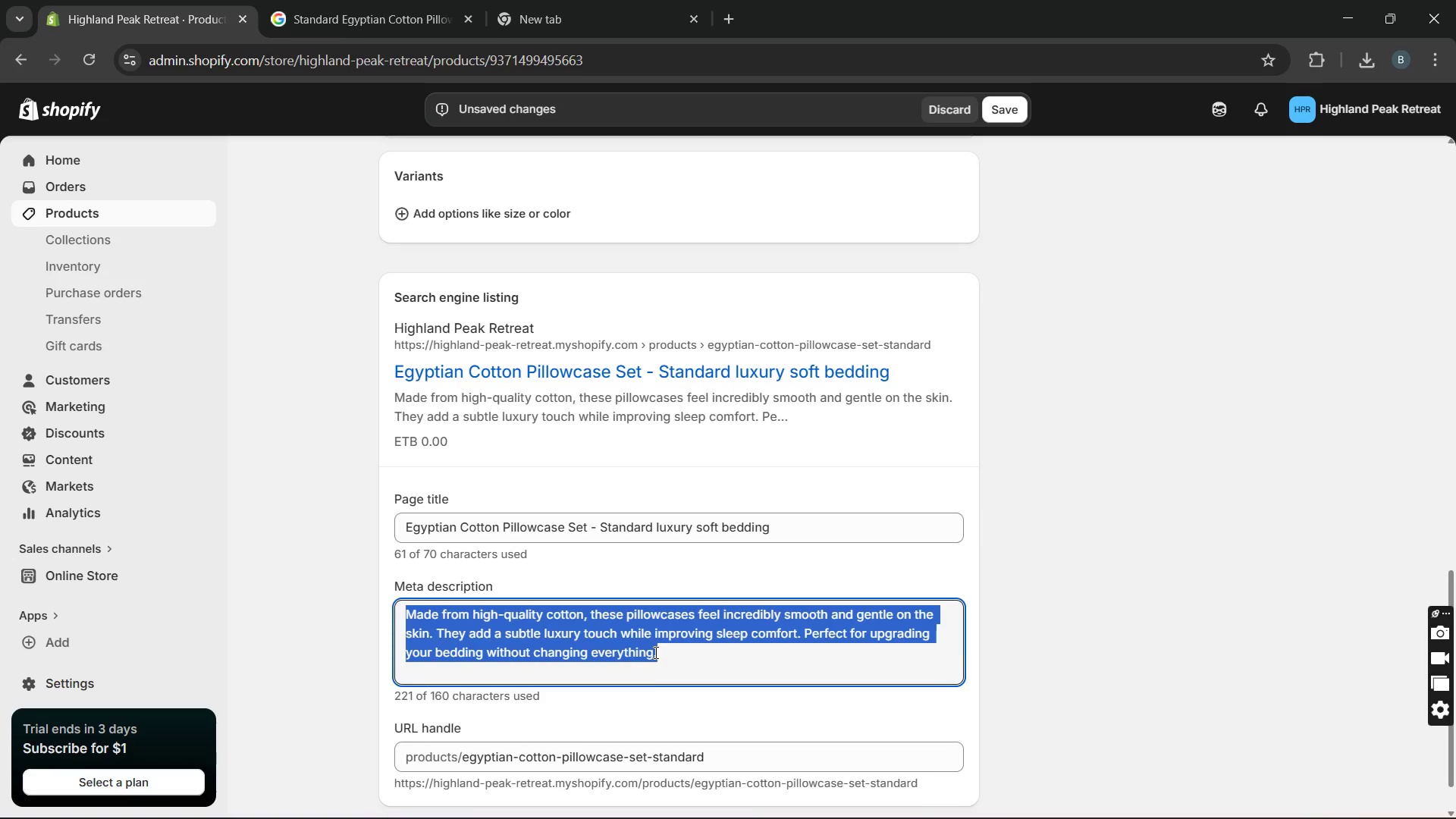 
type(Sot egyptian )
 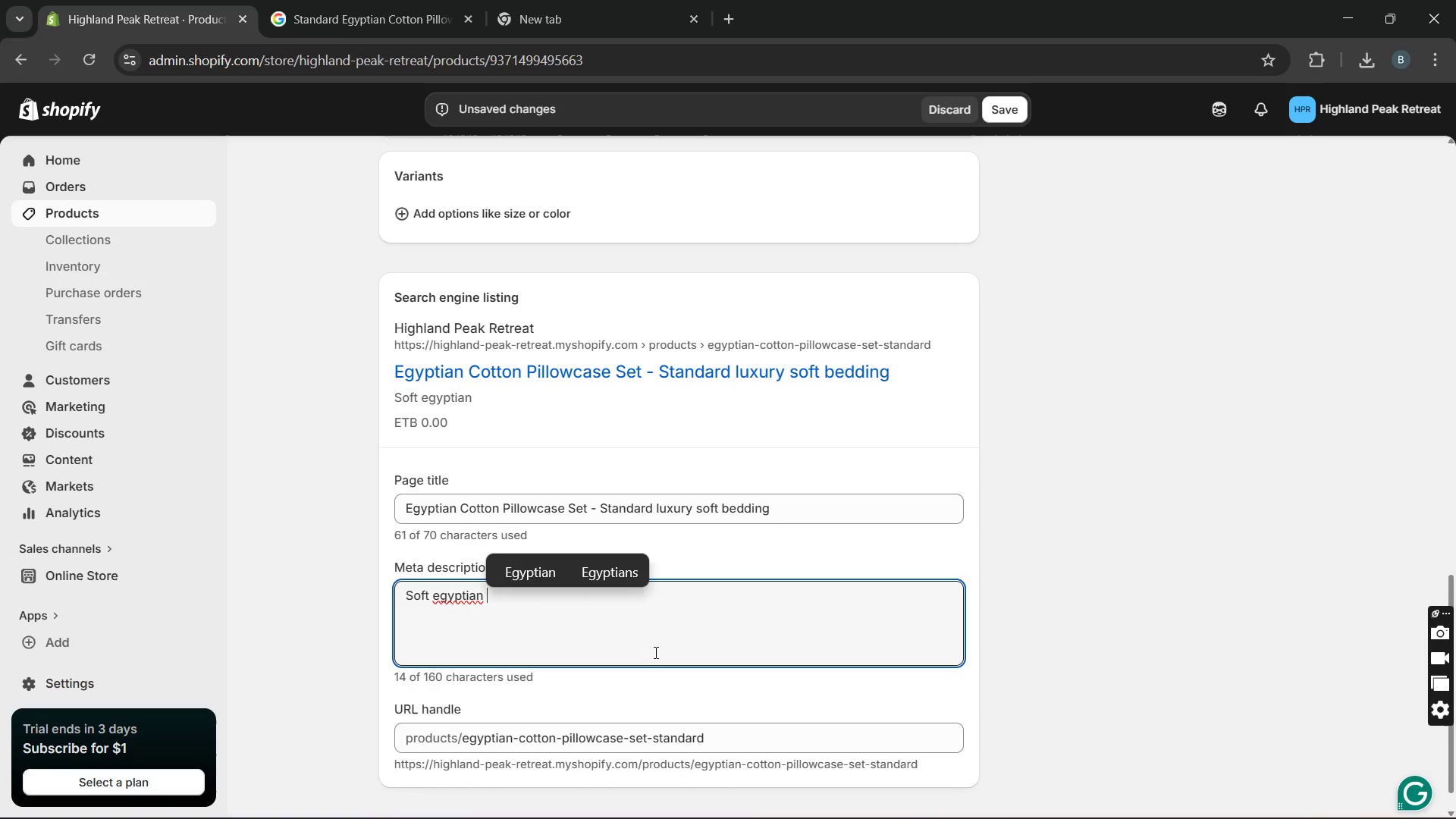 
type(cotton pillowcases for smoother )
key(Backspace)
type(, more comg)
key(Backspace)
type(fortable sleep. Elevate your bedding- )
key(Backspace)
type(buy now.)
 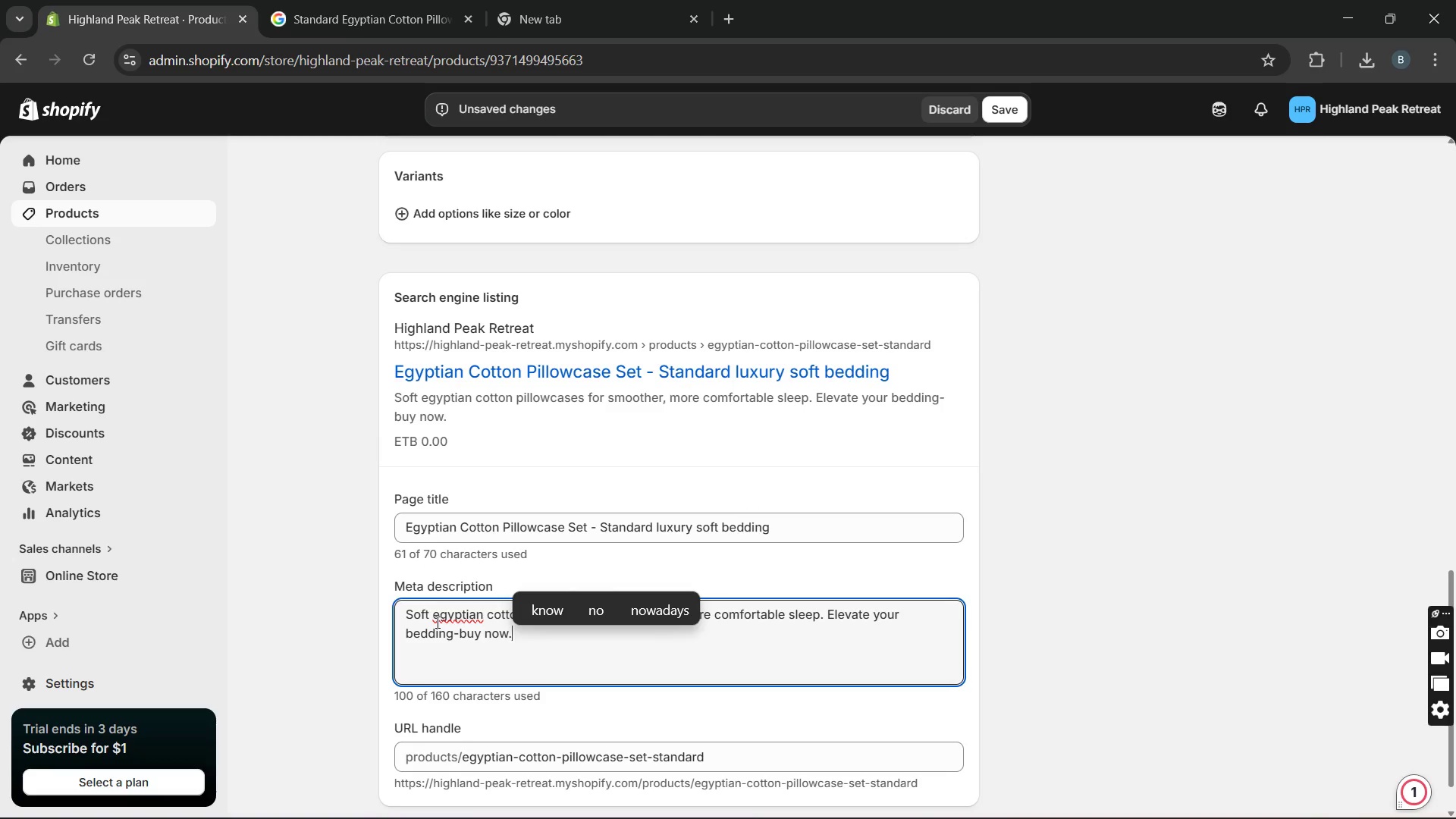 
left_click([441, 613])
 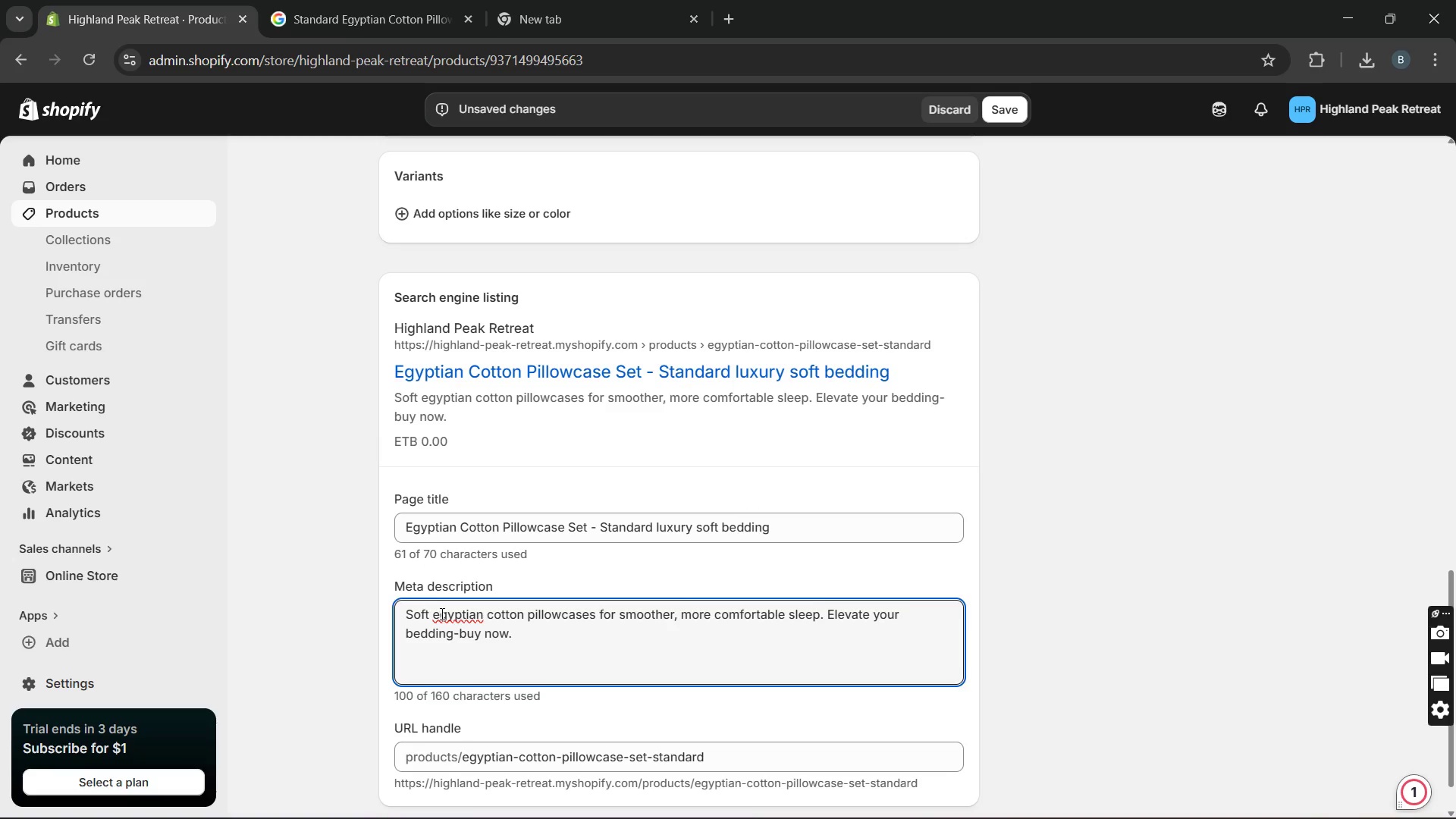 
key(Backspace)
 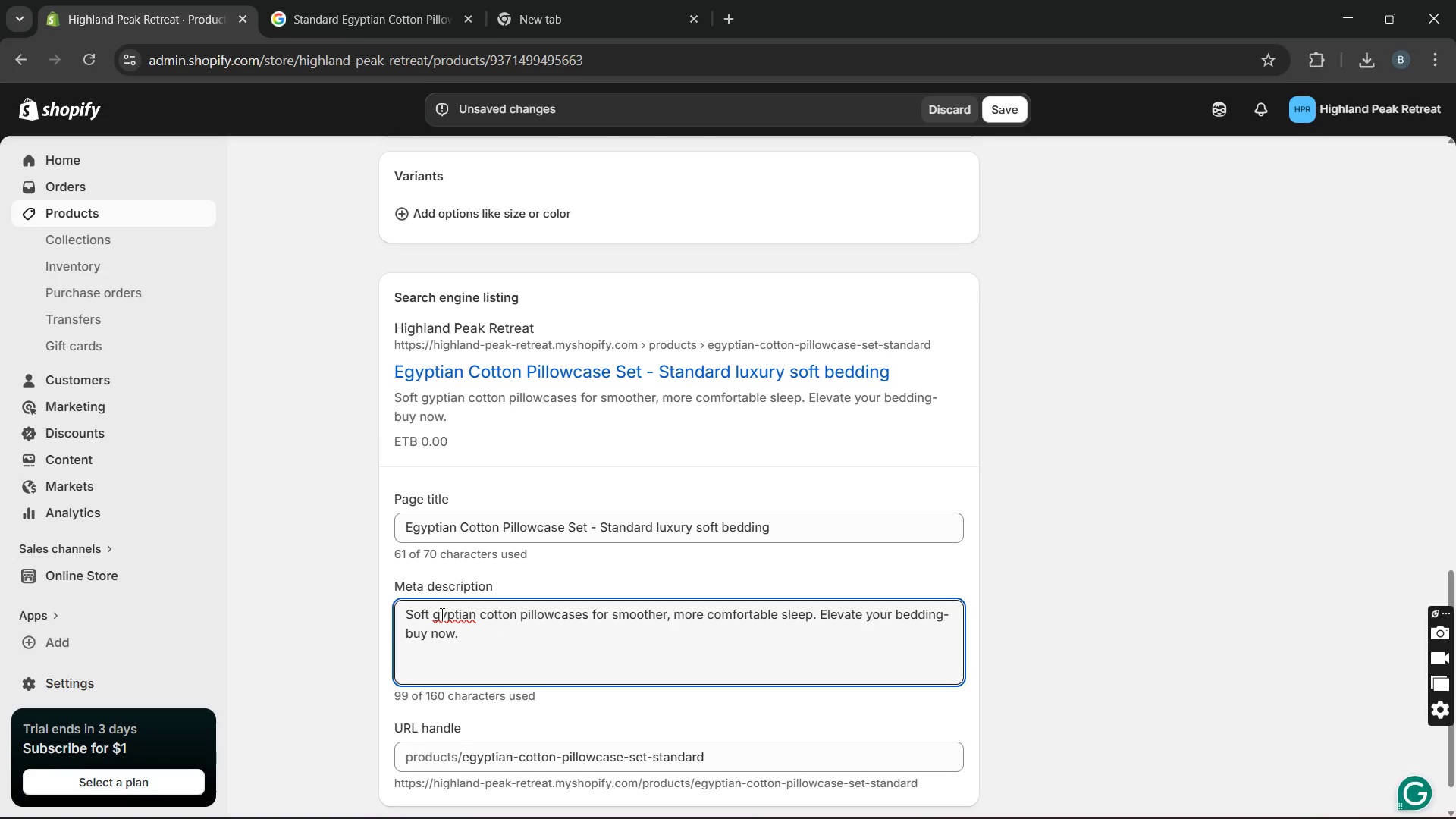 
key(CapsLock)
 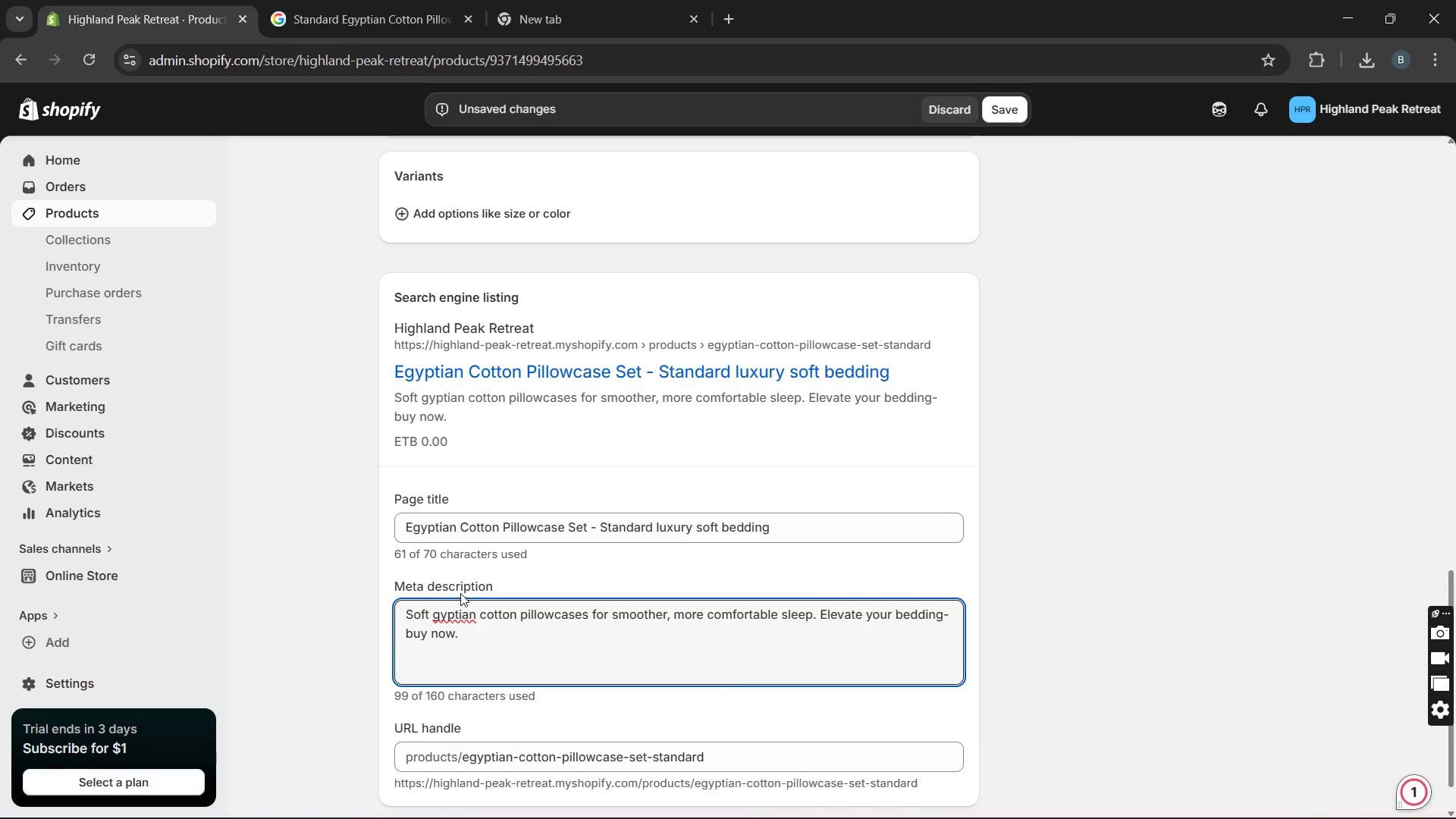 
key(E)
 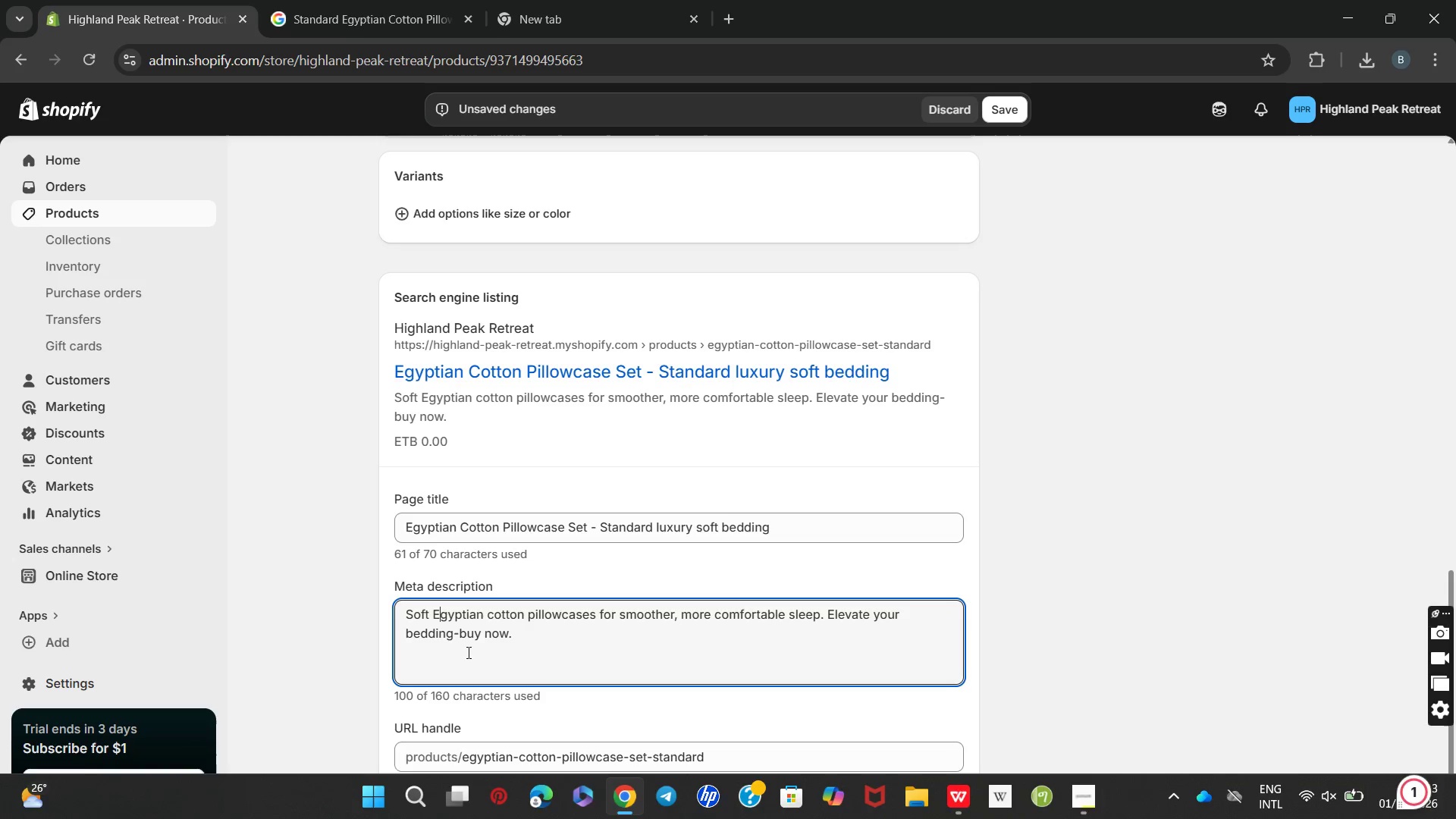 
mouse_move([583, 542])
 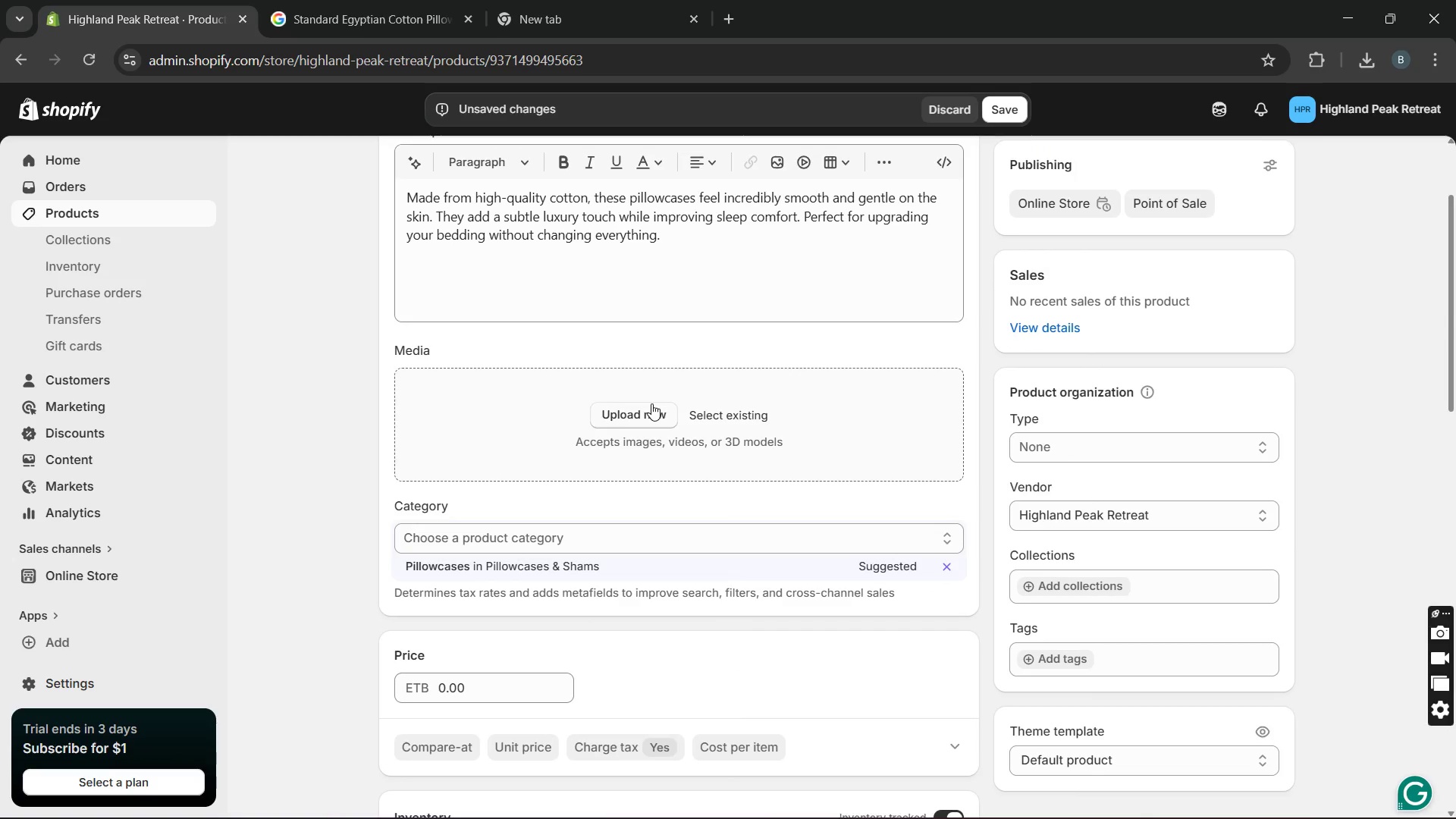 
left_click([651, 403])
 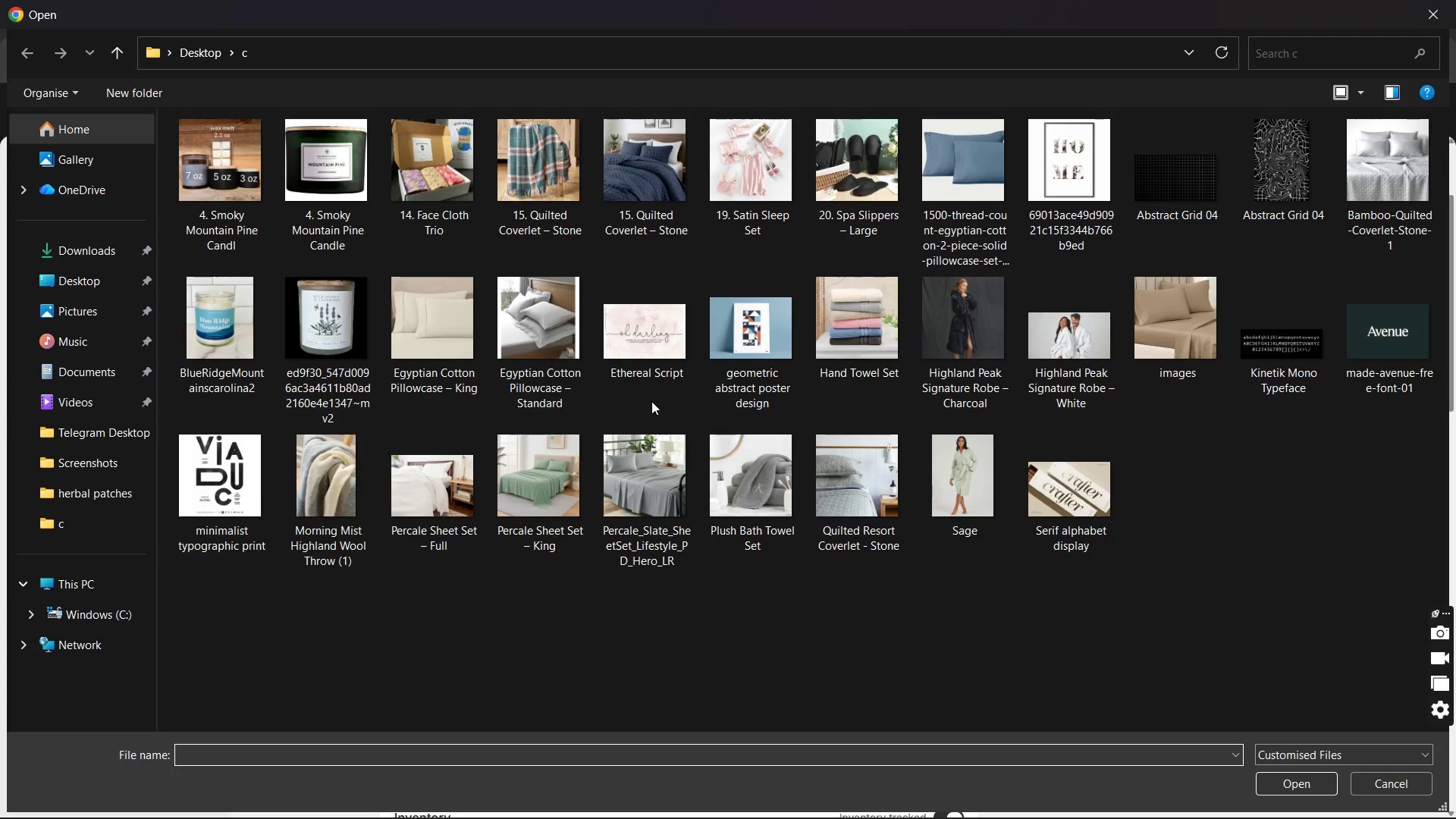 
wait(12.52)
 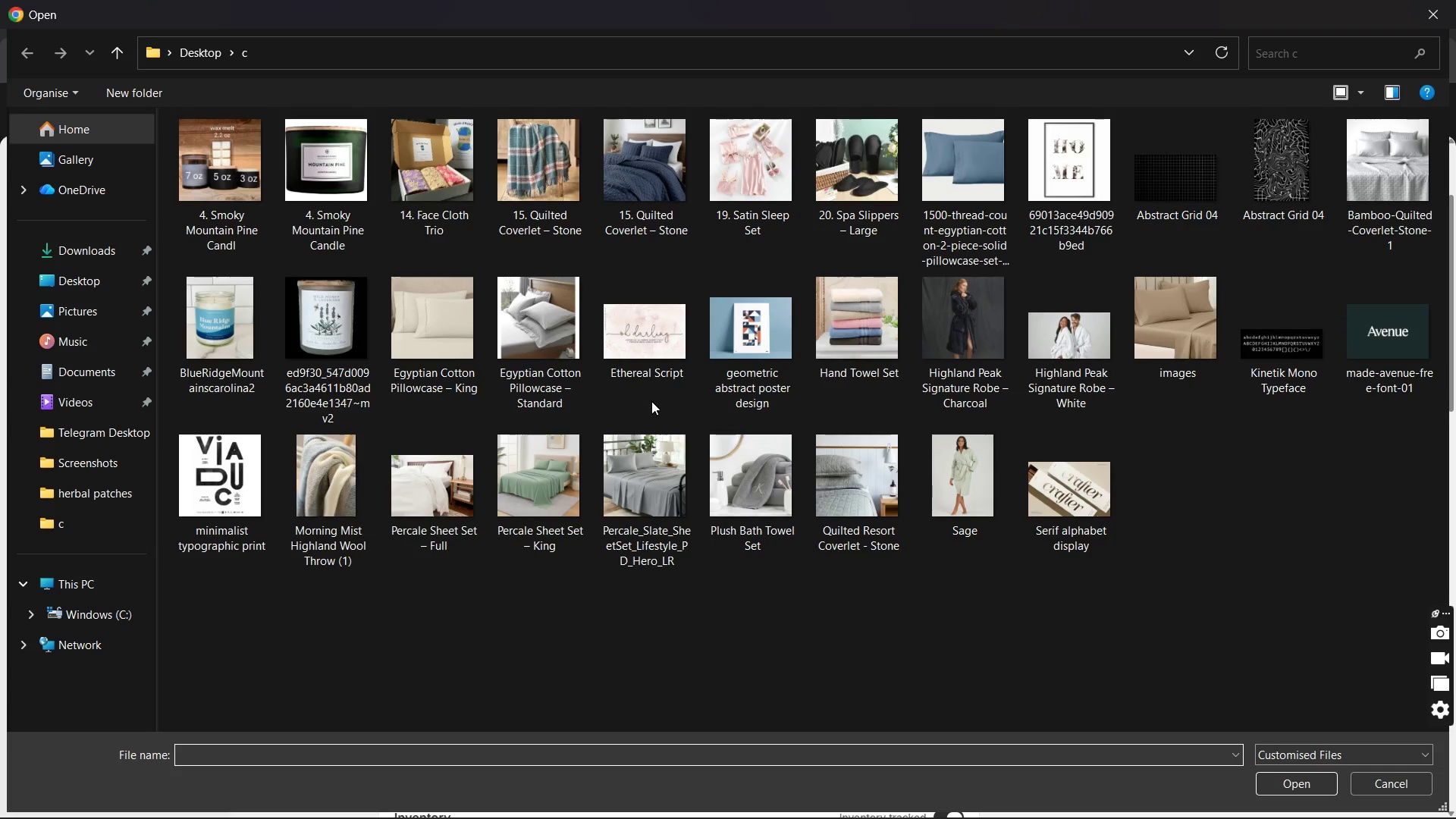 
double_click([1163, 347])
 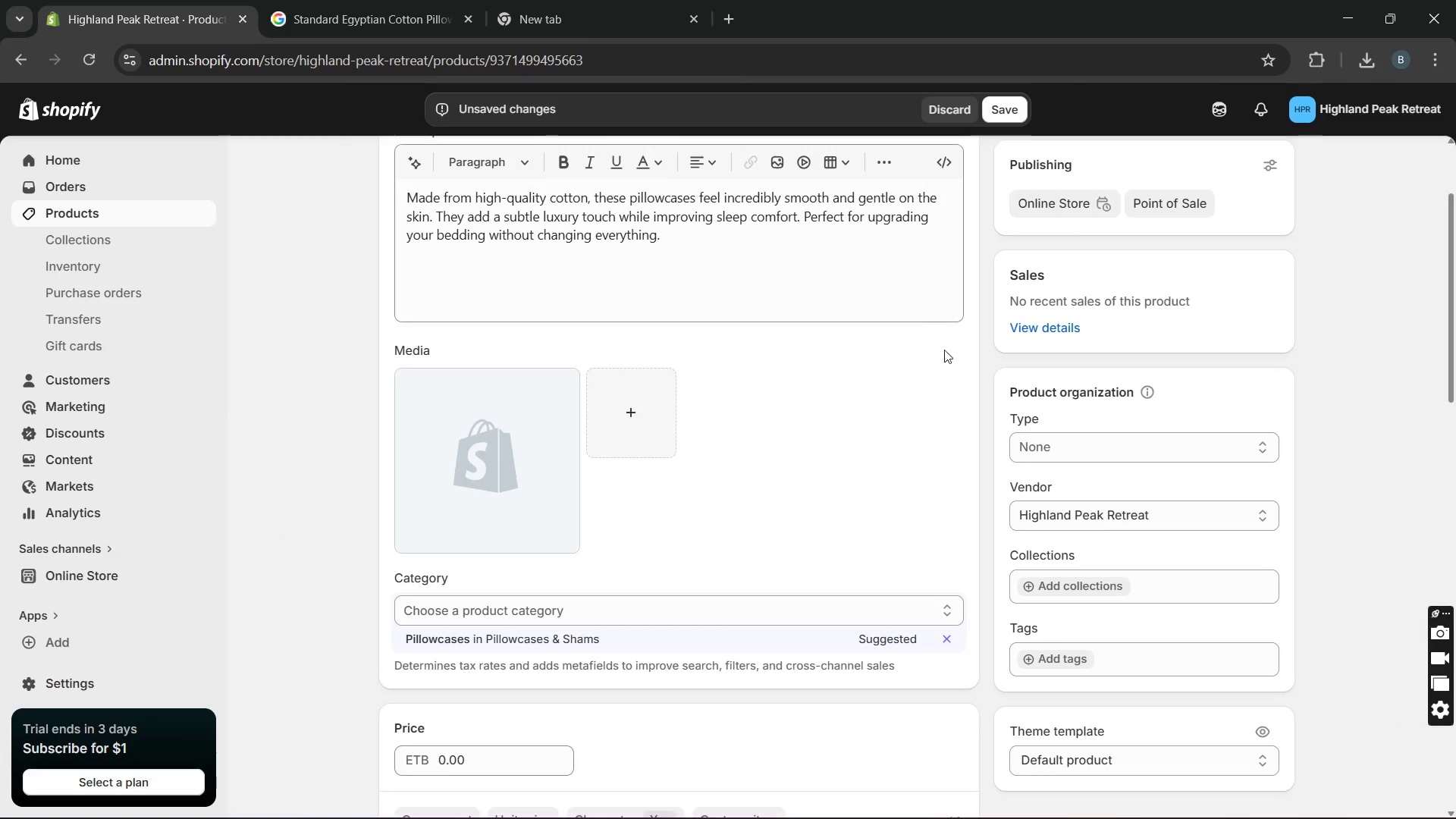 
wait(7.67)
 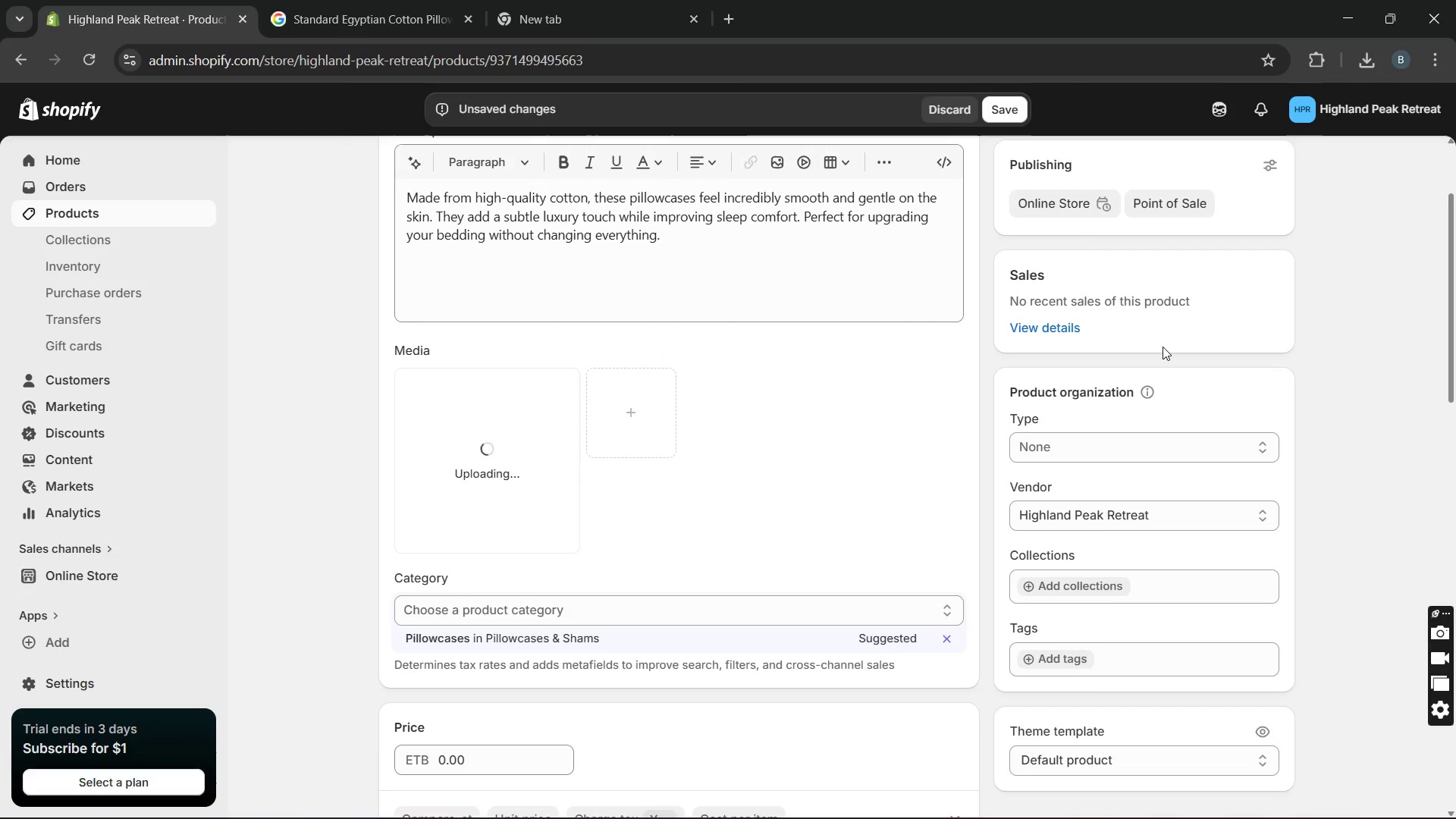 
left_click([543, 477])
 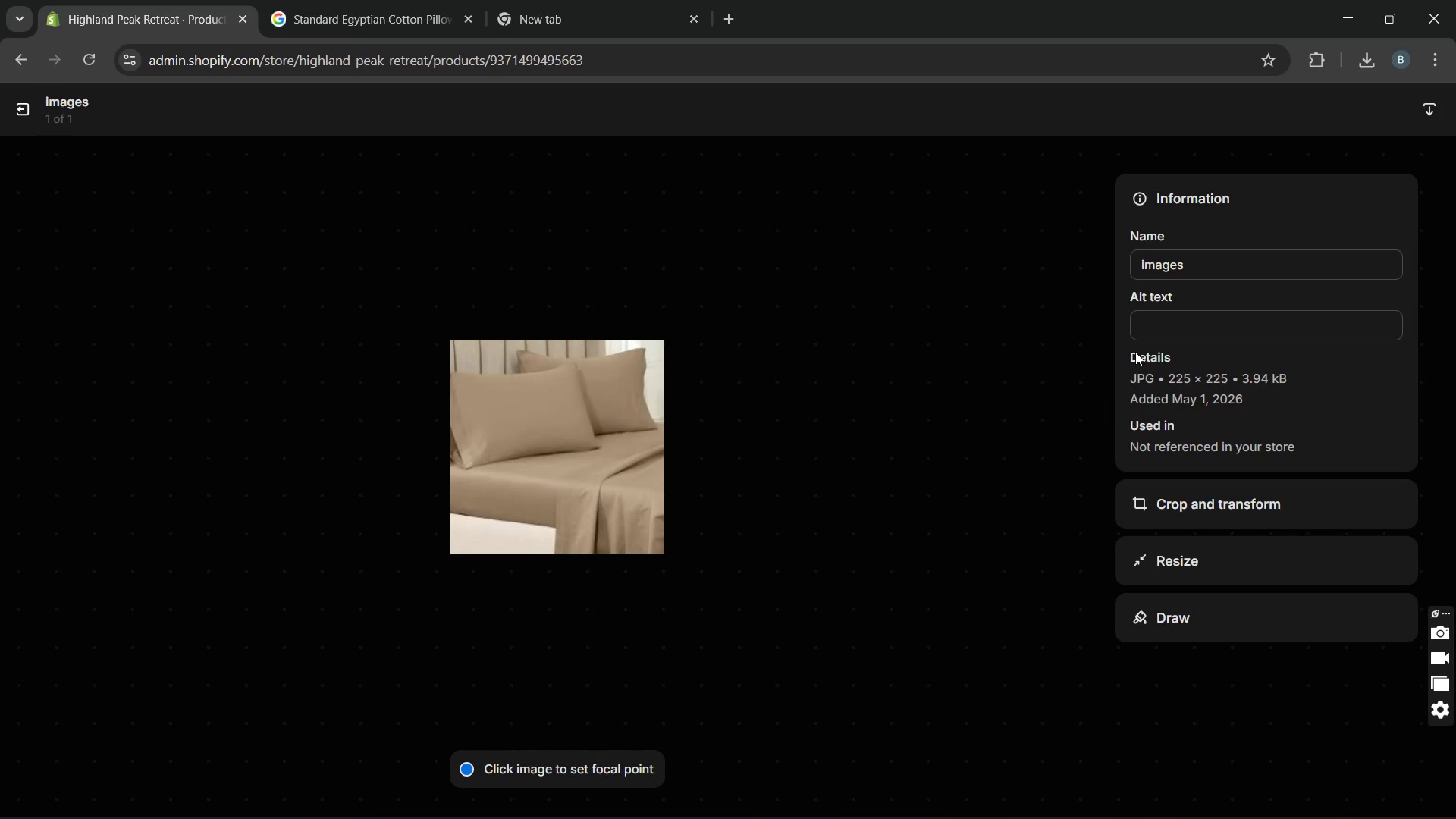 
wait(19.91)
 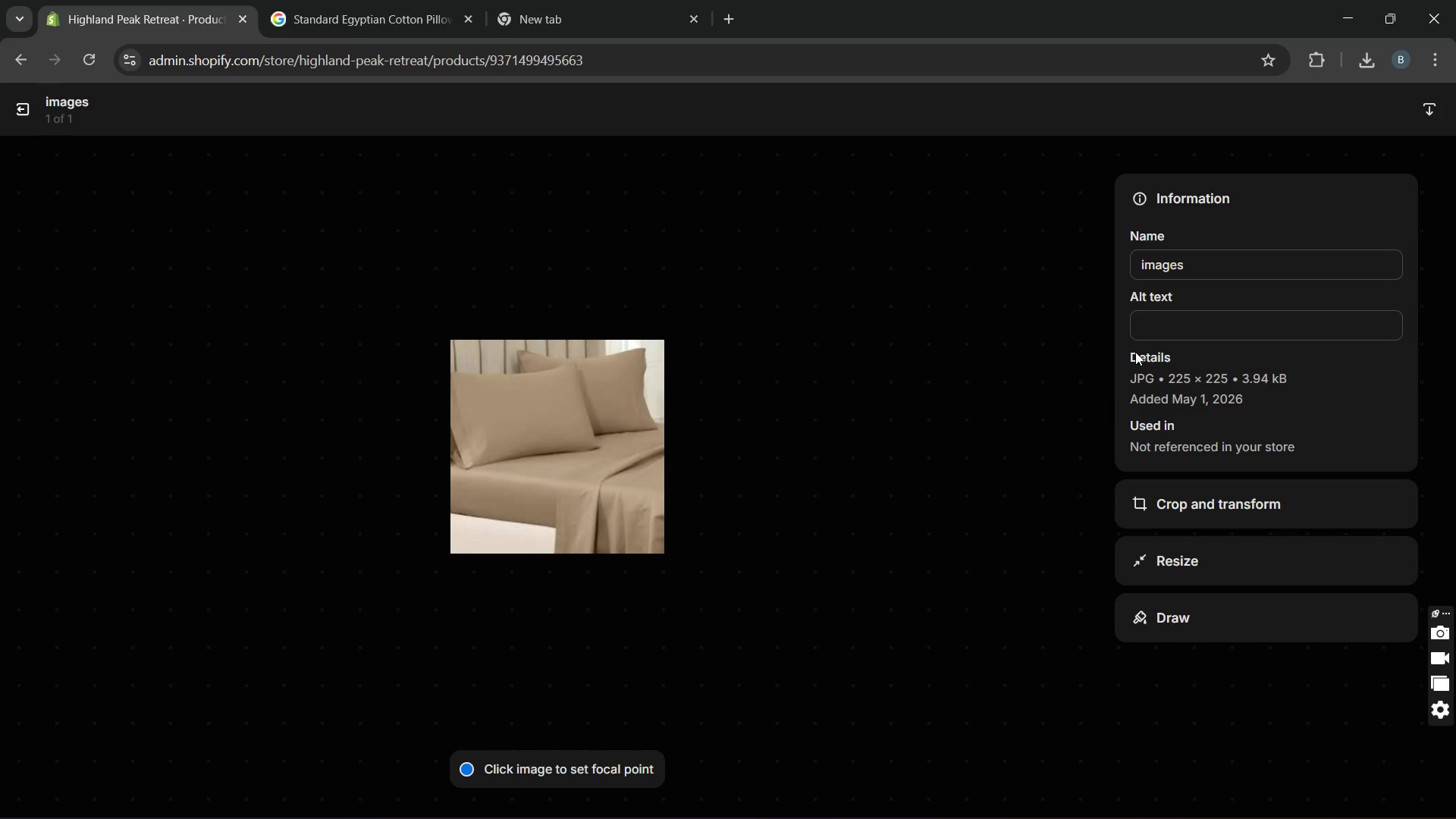 
left_click([1157, 318])
 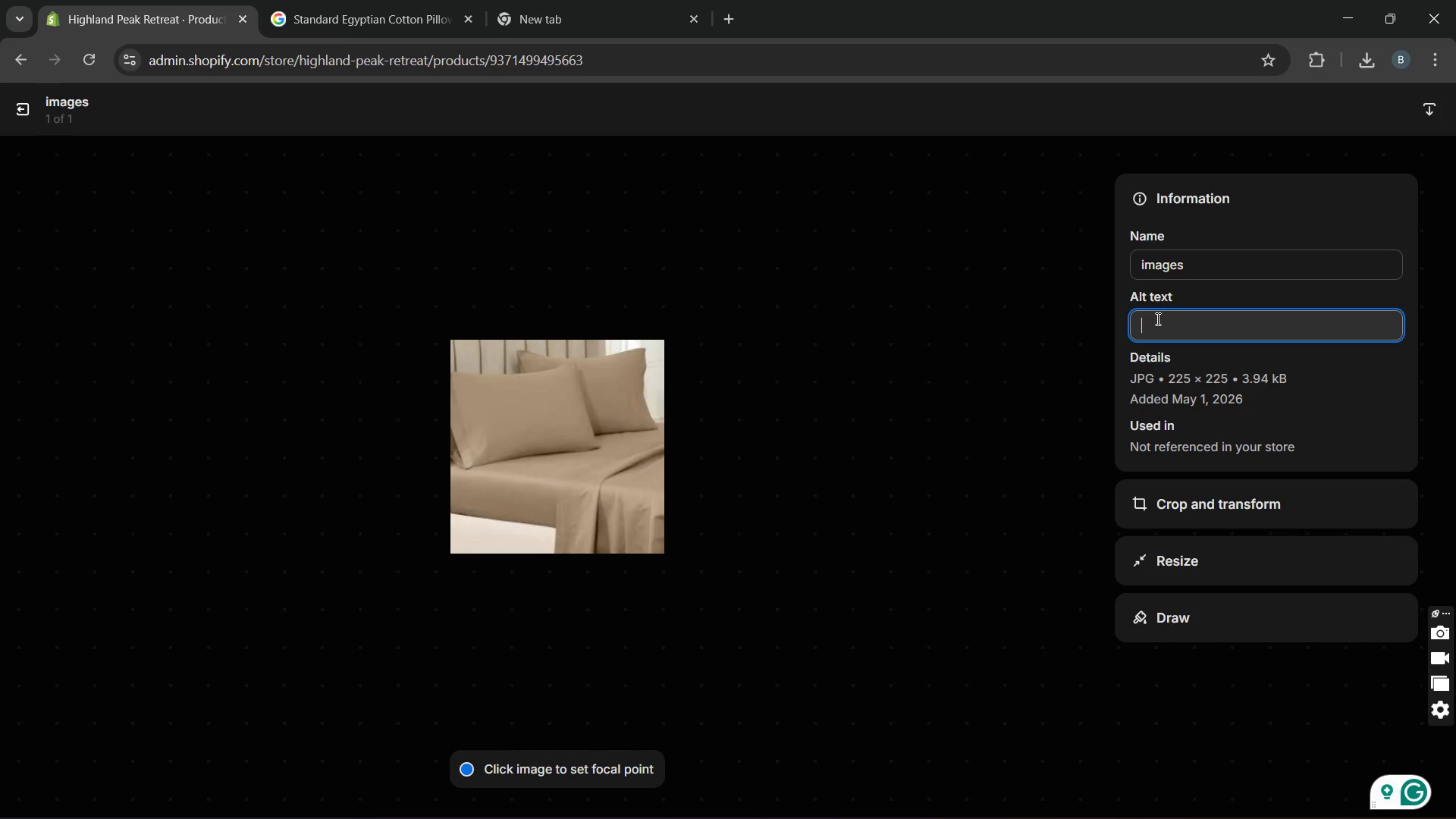 
wait(10.17)
 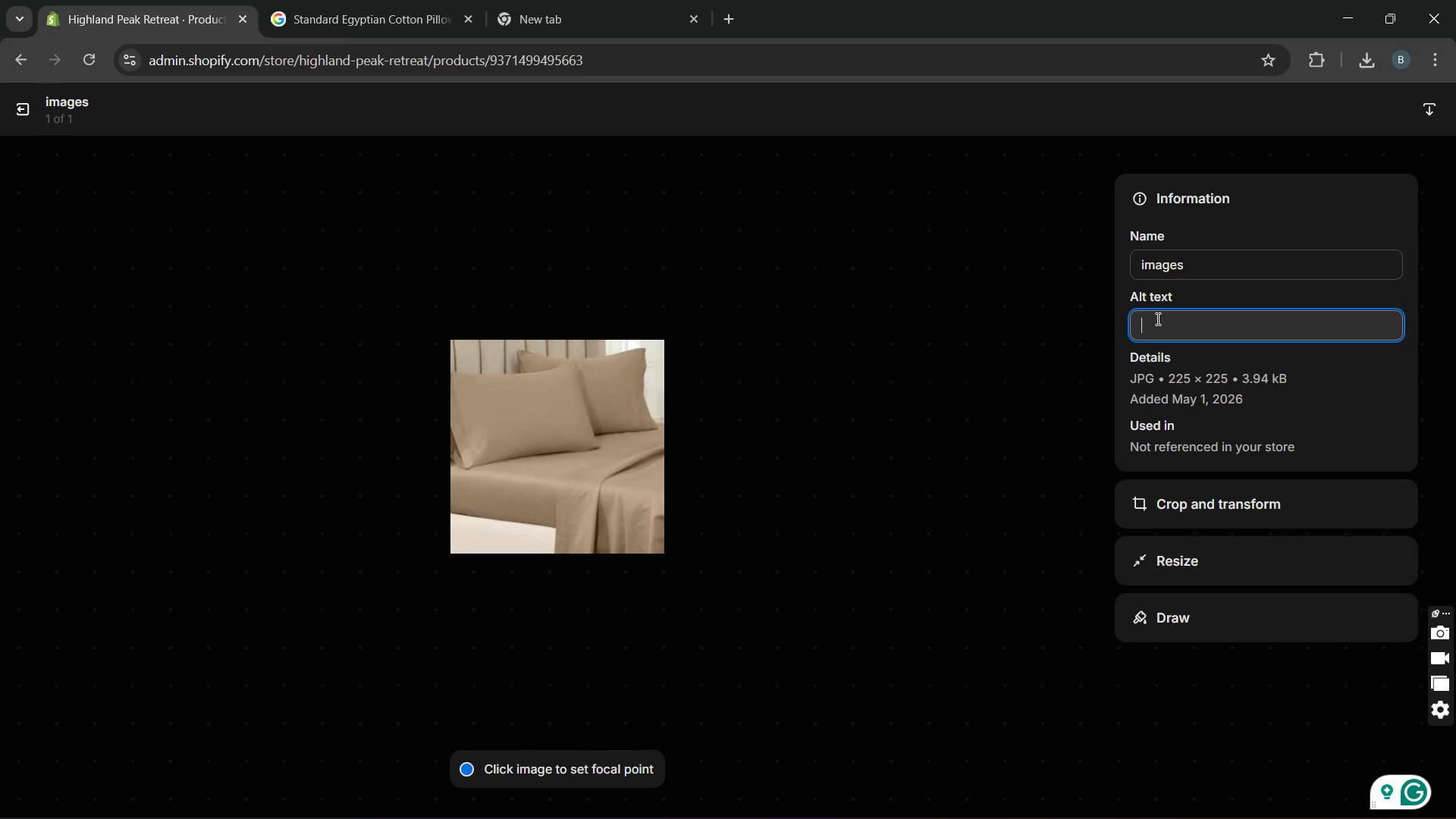 
type(SO)
key(Backspace)
type(oft brown egyptian )
 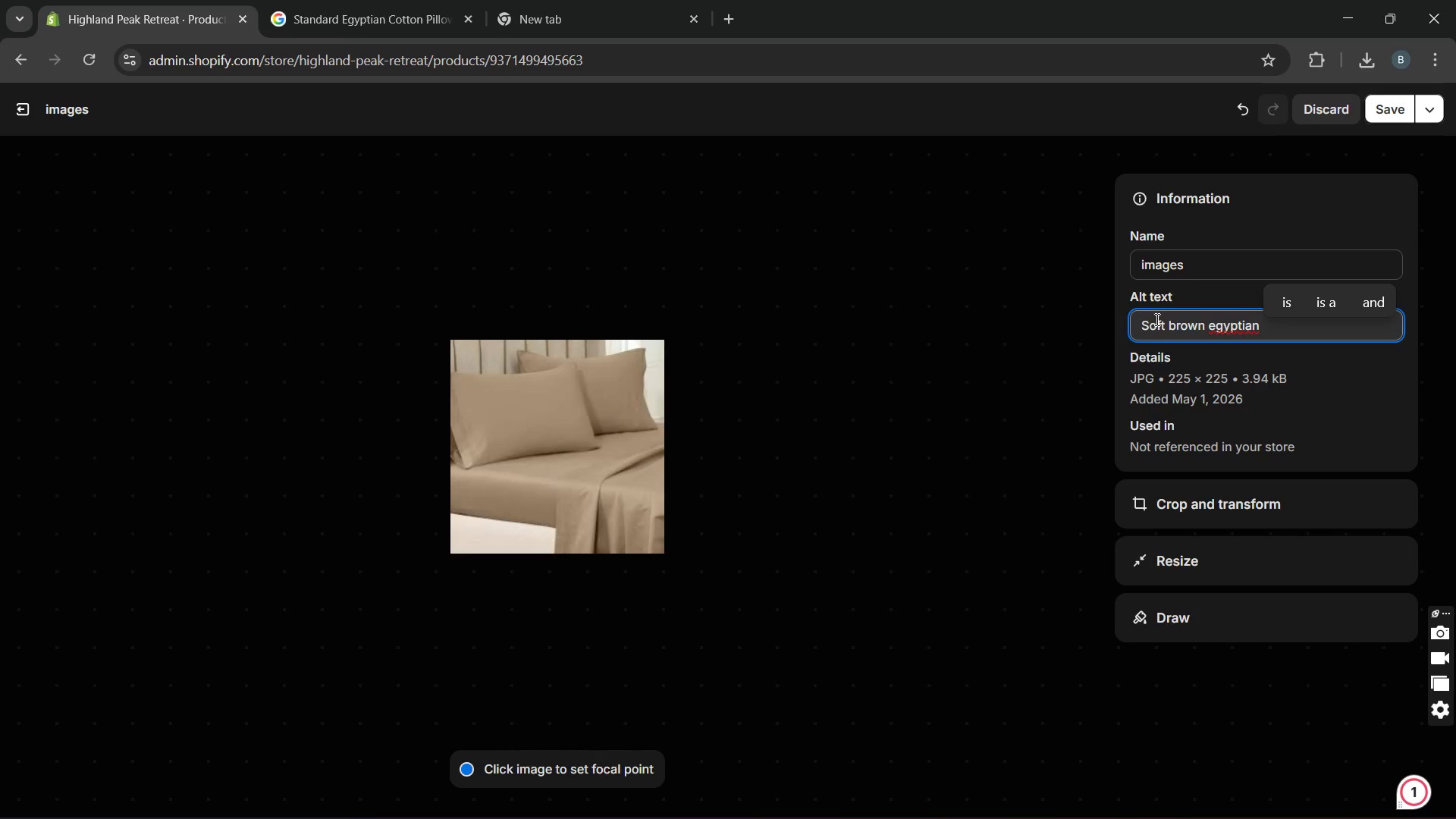 
wait(8.75)
 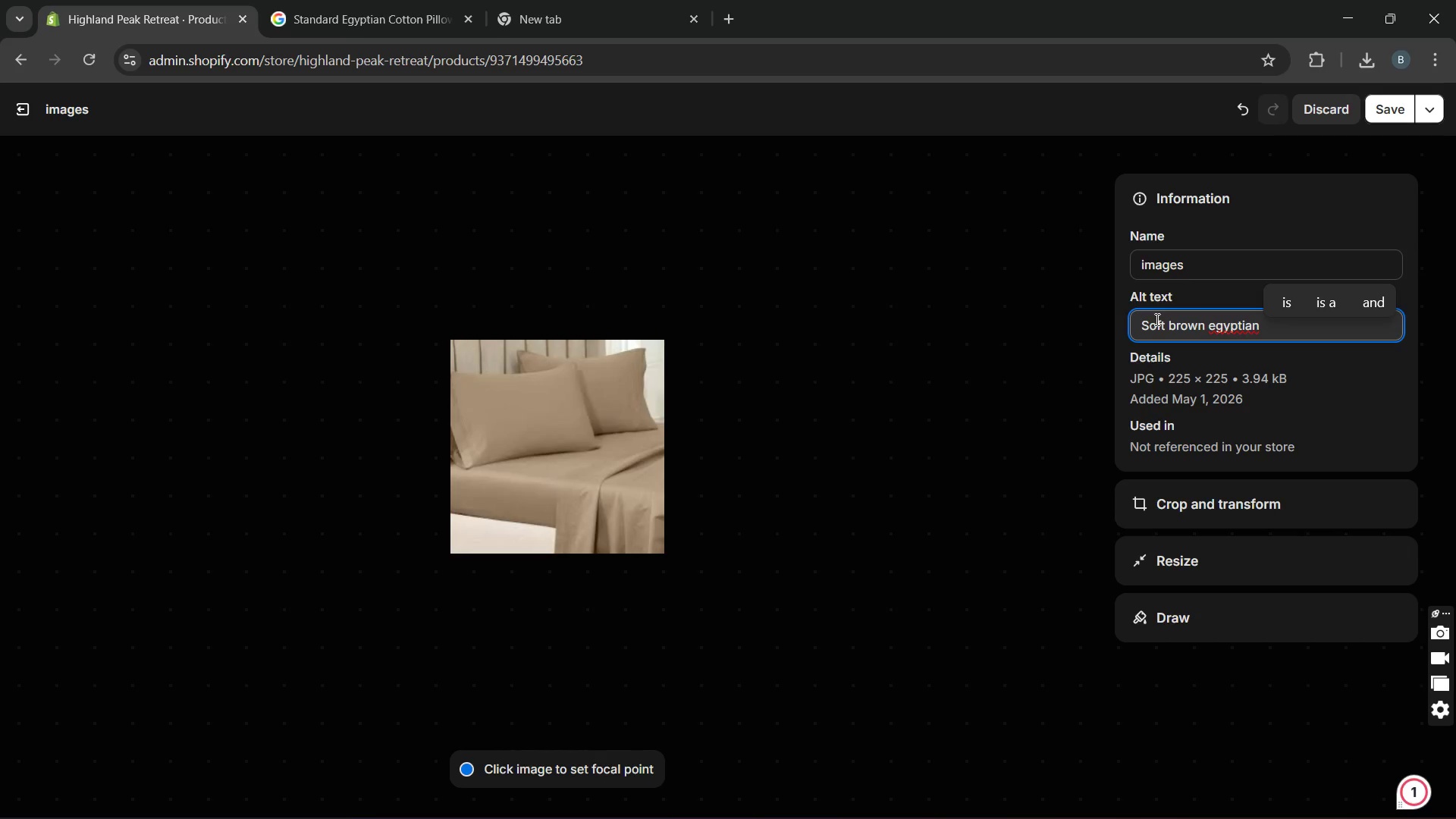 
type(cotton pillow case )
 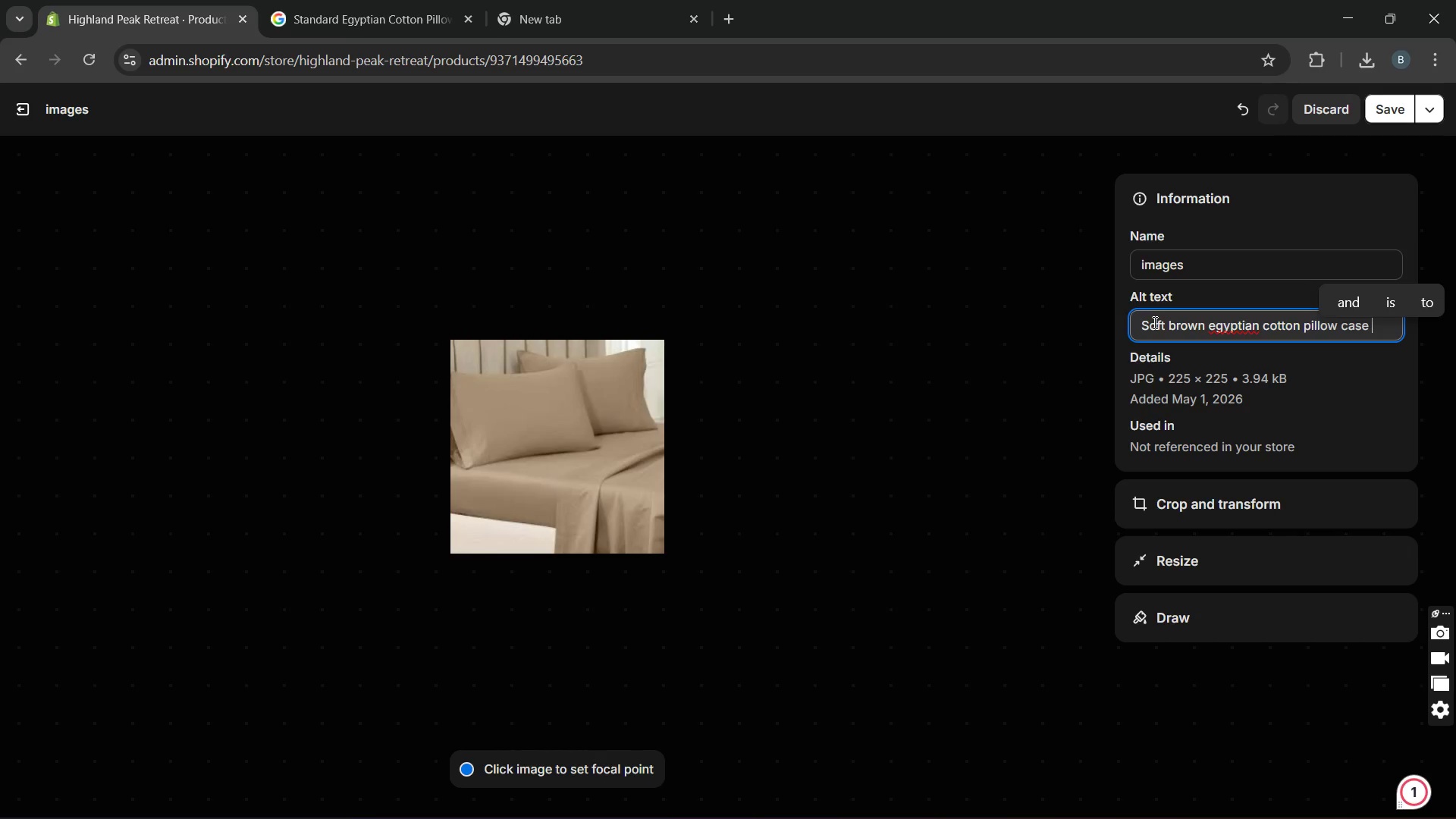 
wait(5.88)
 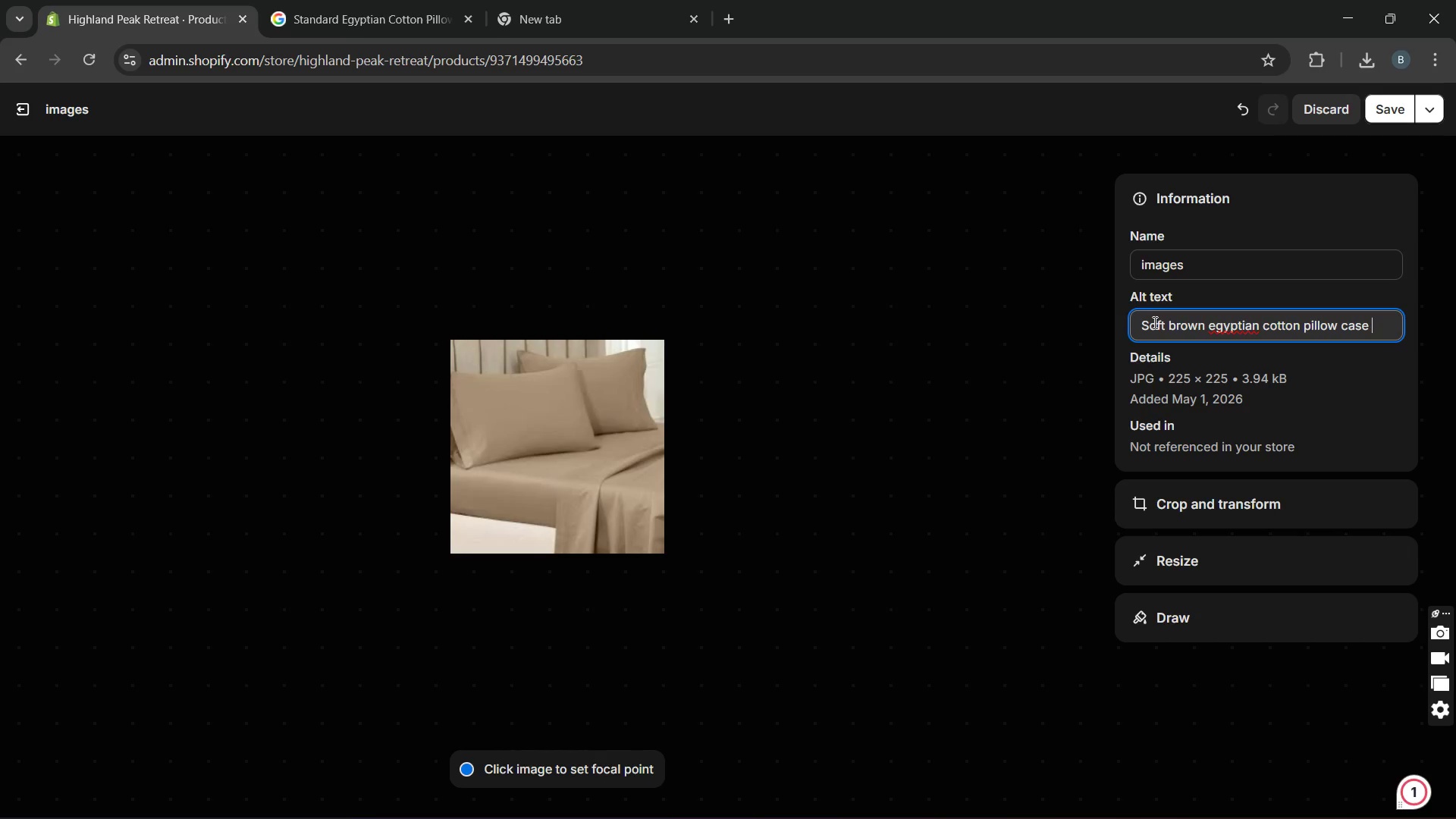 
type(on a neatly styled bed)
 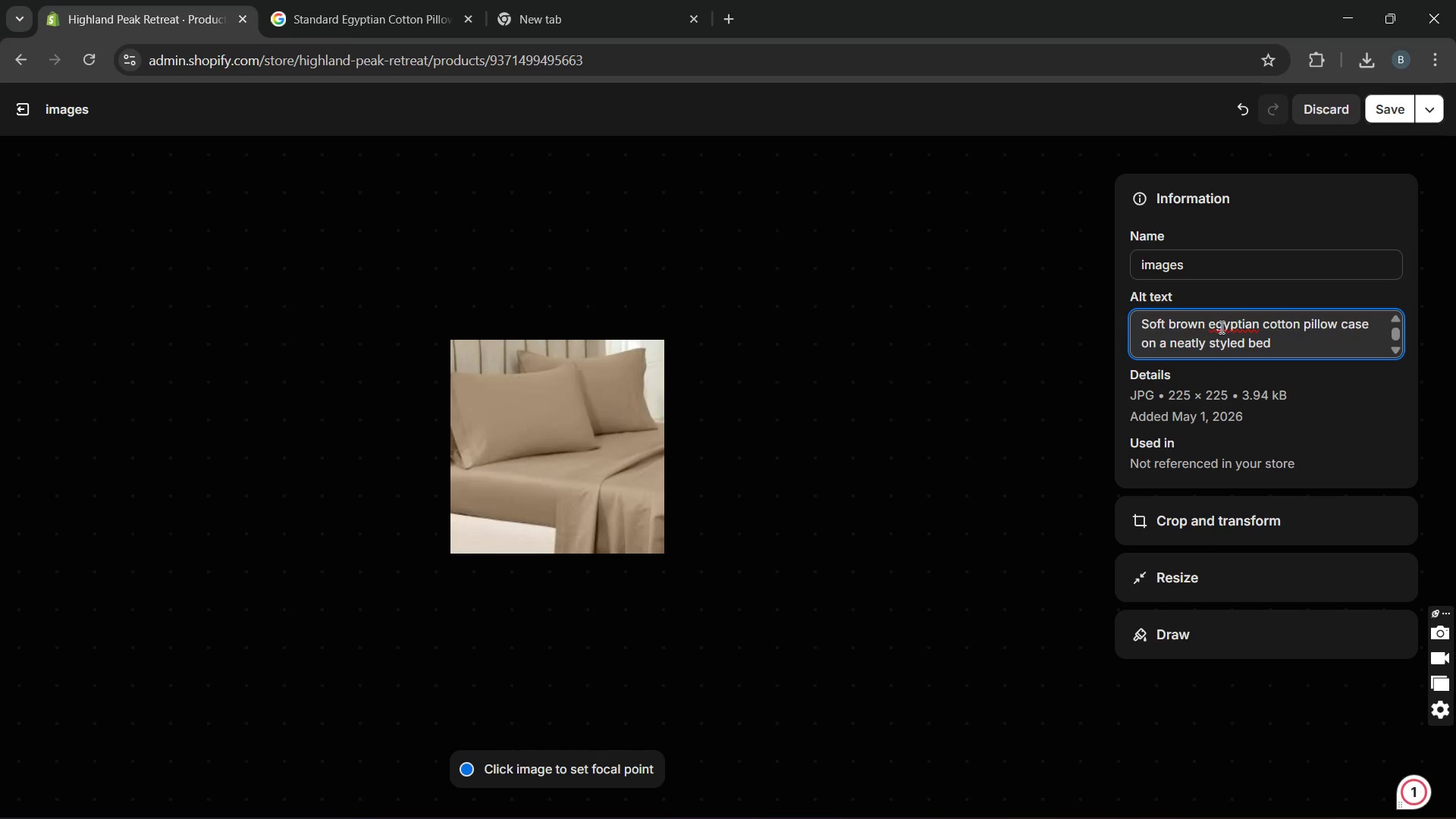 
left_click([1214, 325])
 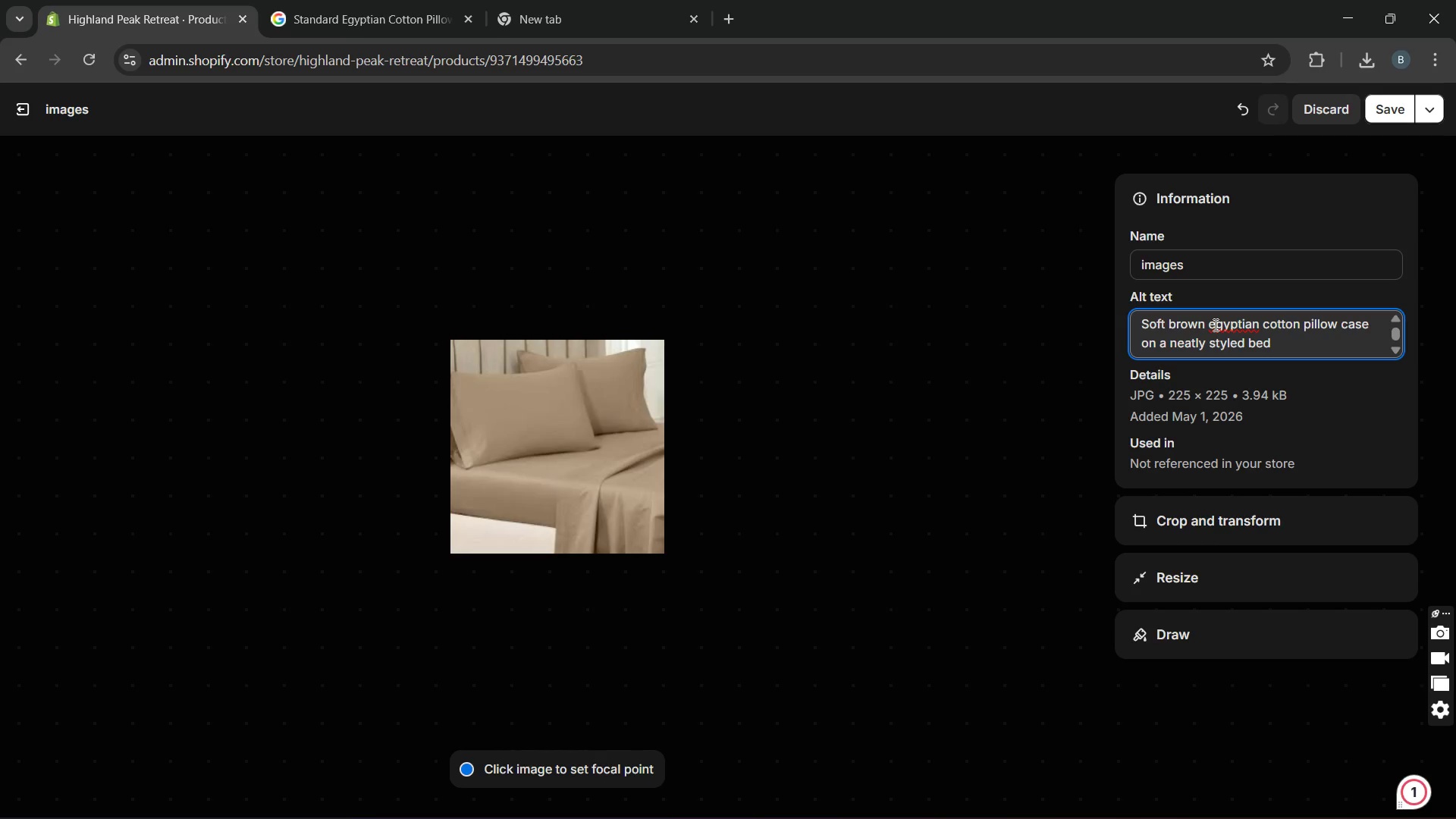 
key(Backspace)
 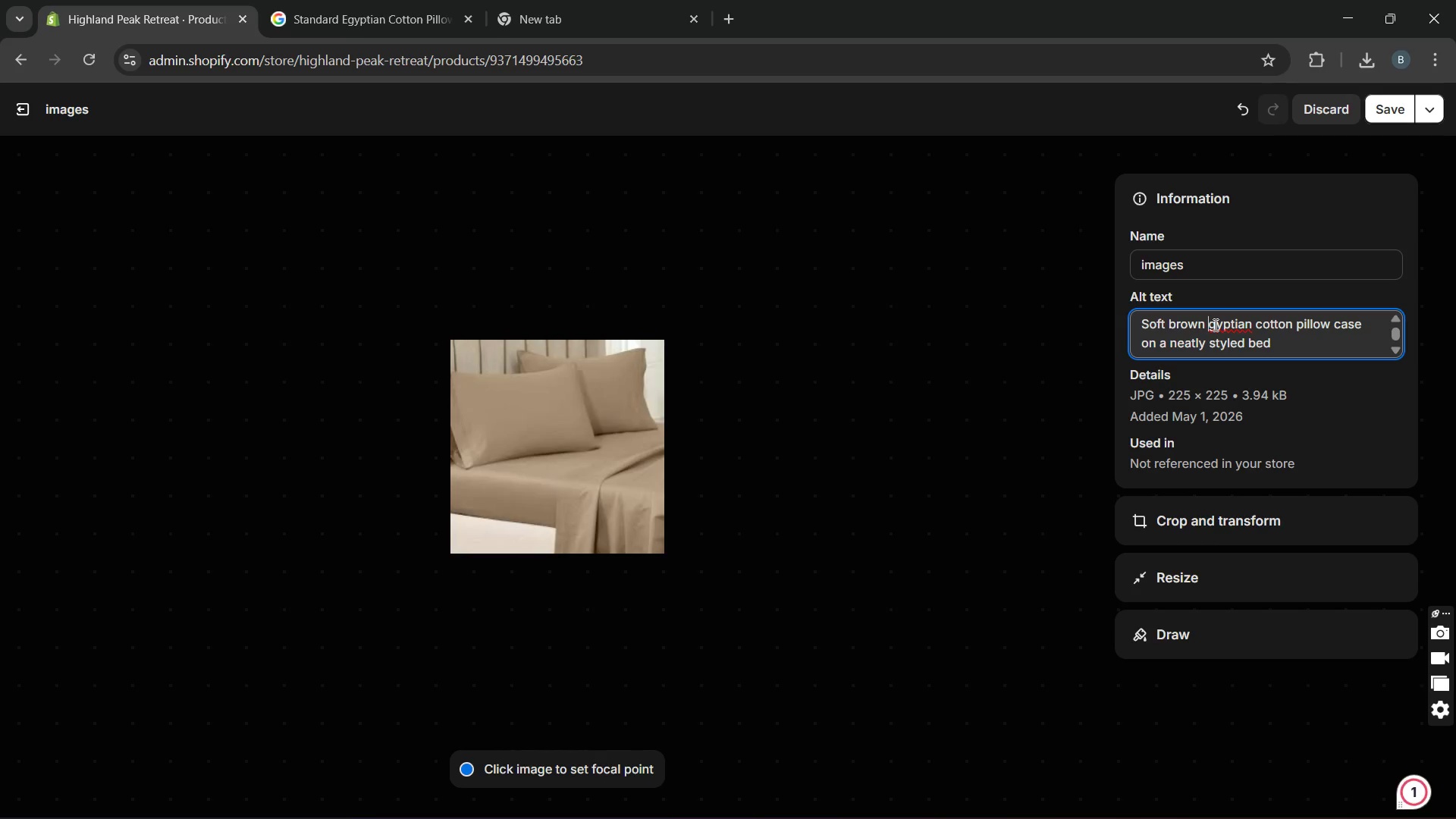 
key(CapsLock)
 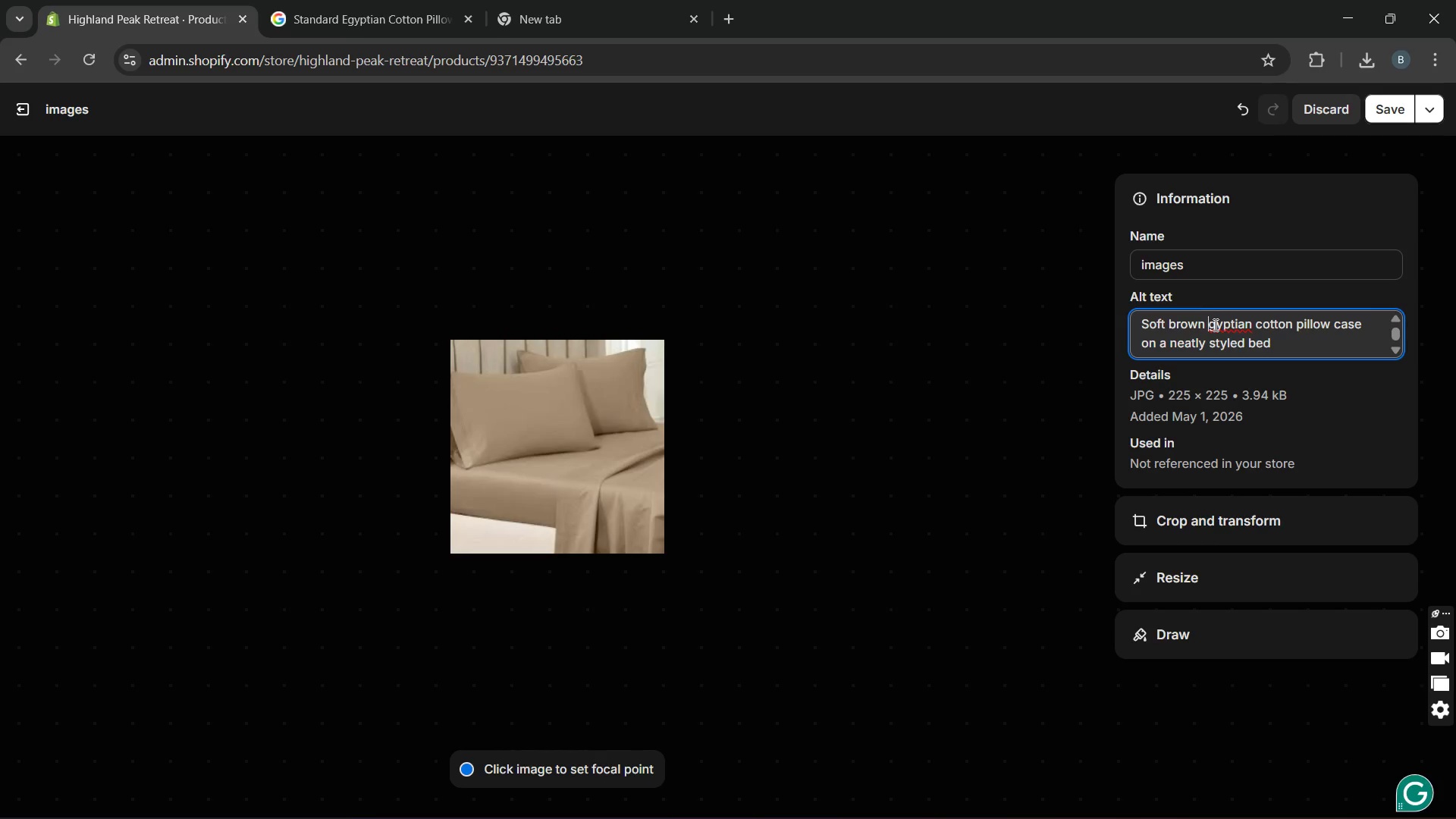 
key(E)
 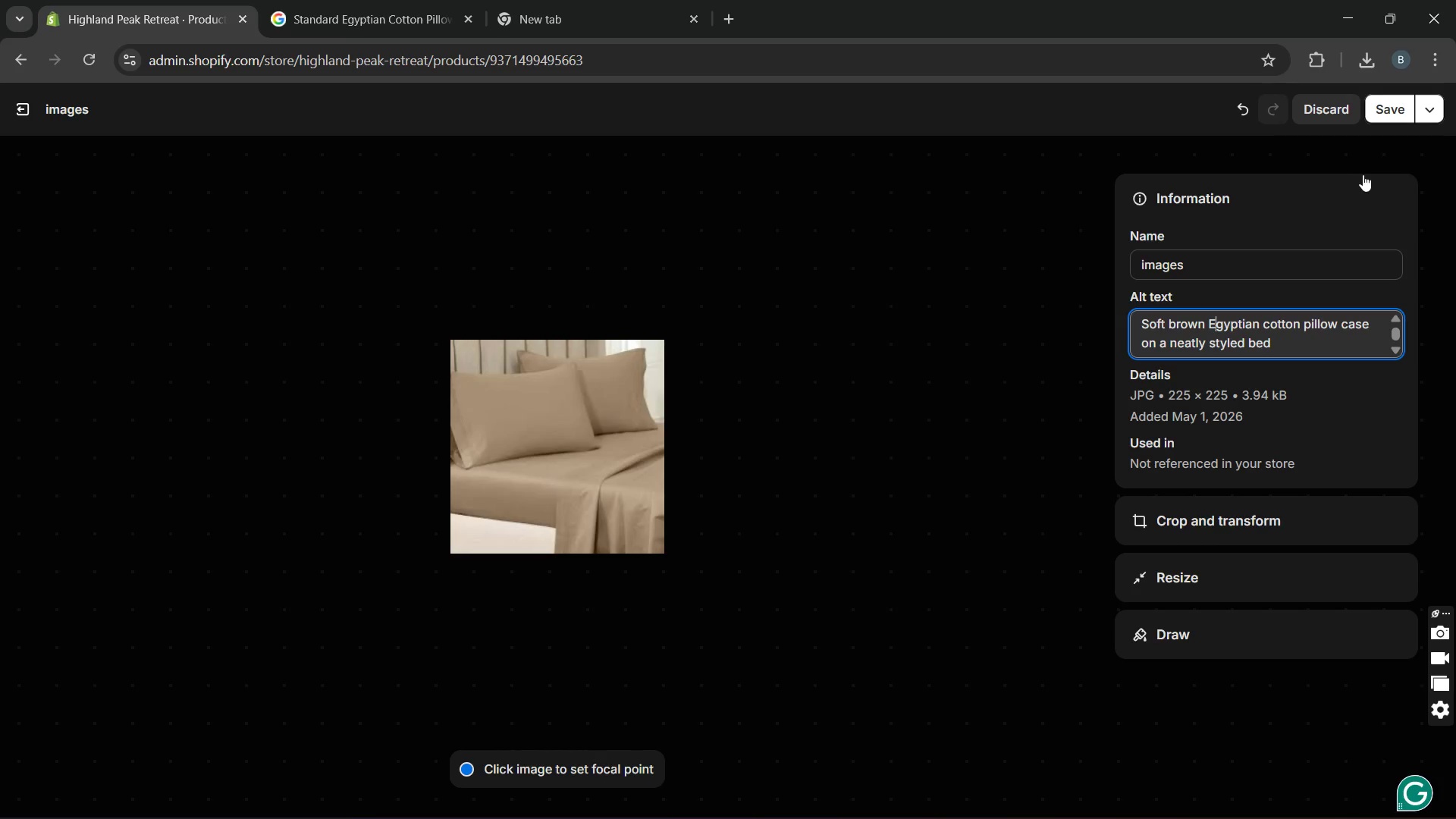 
wait(9.52)
 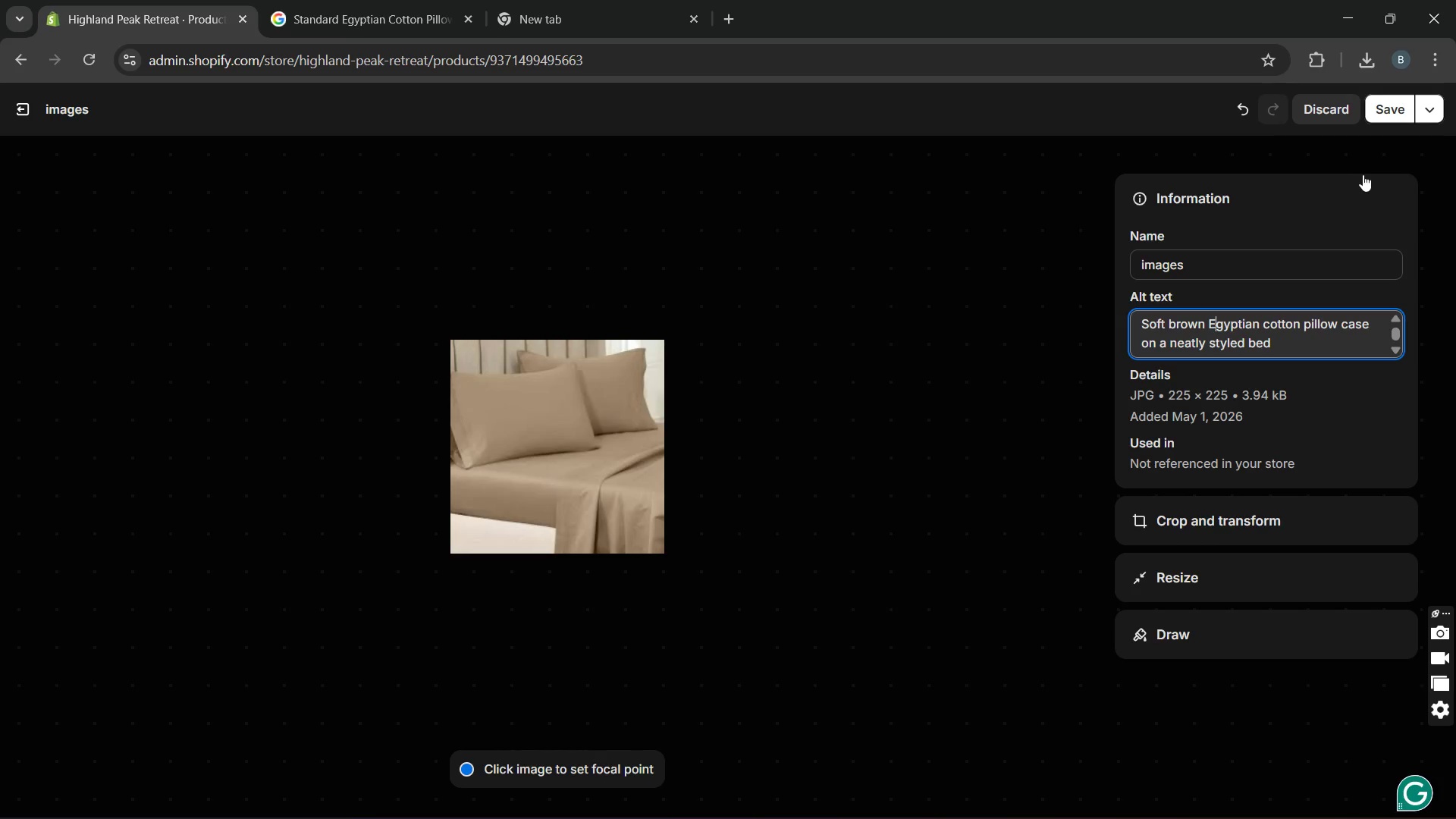 
left_click([1391, 117])
 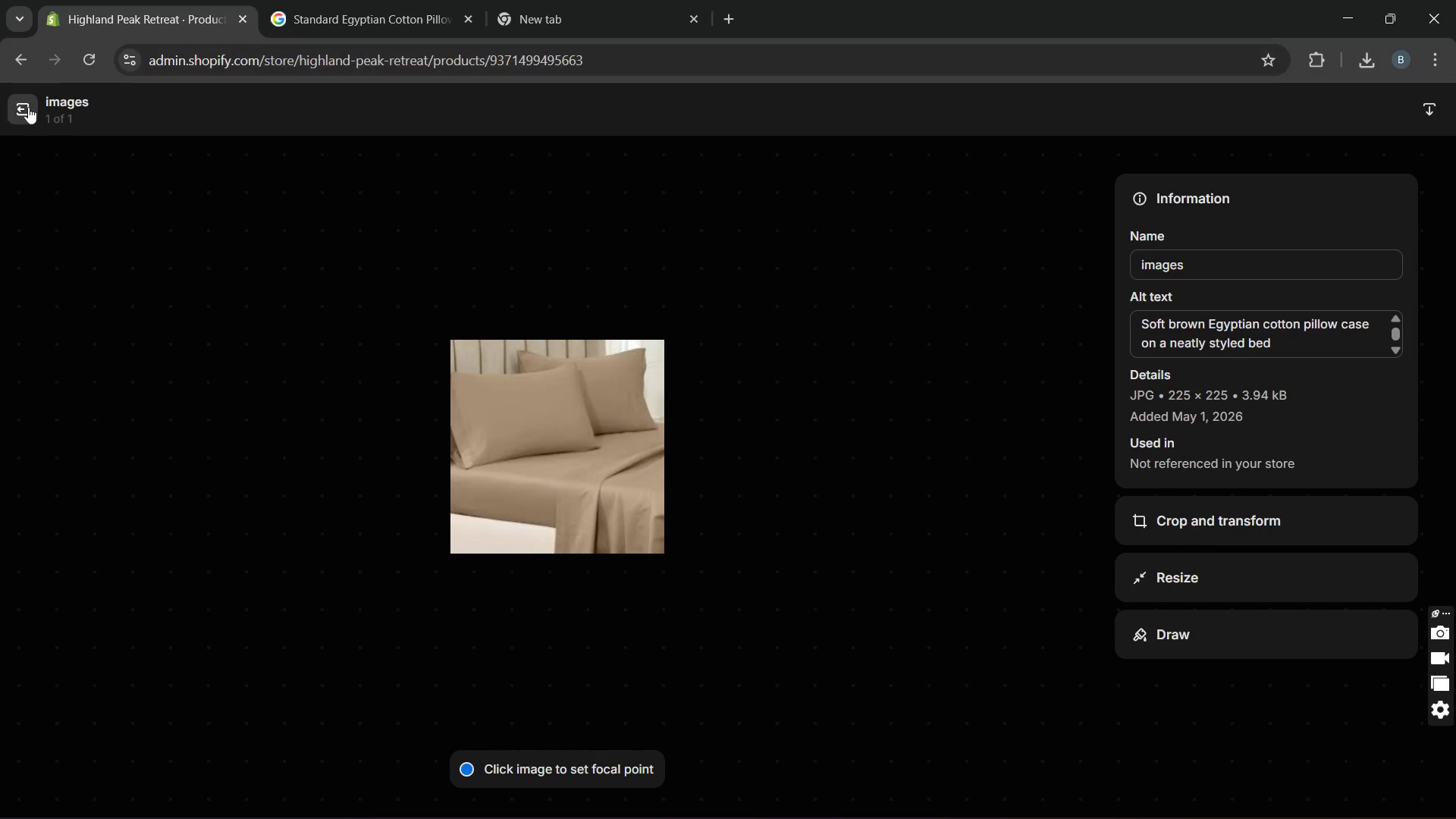 